 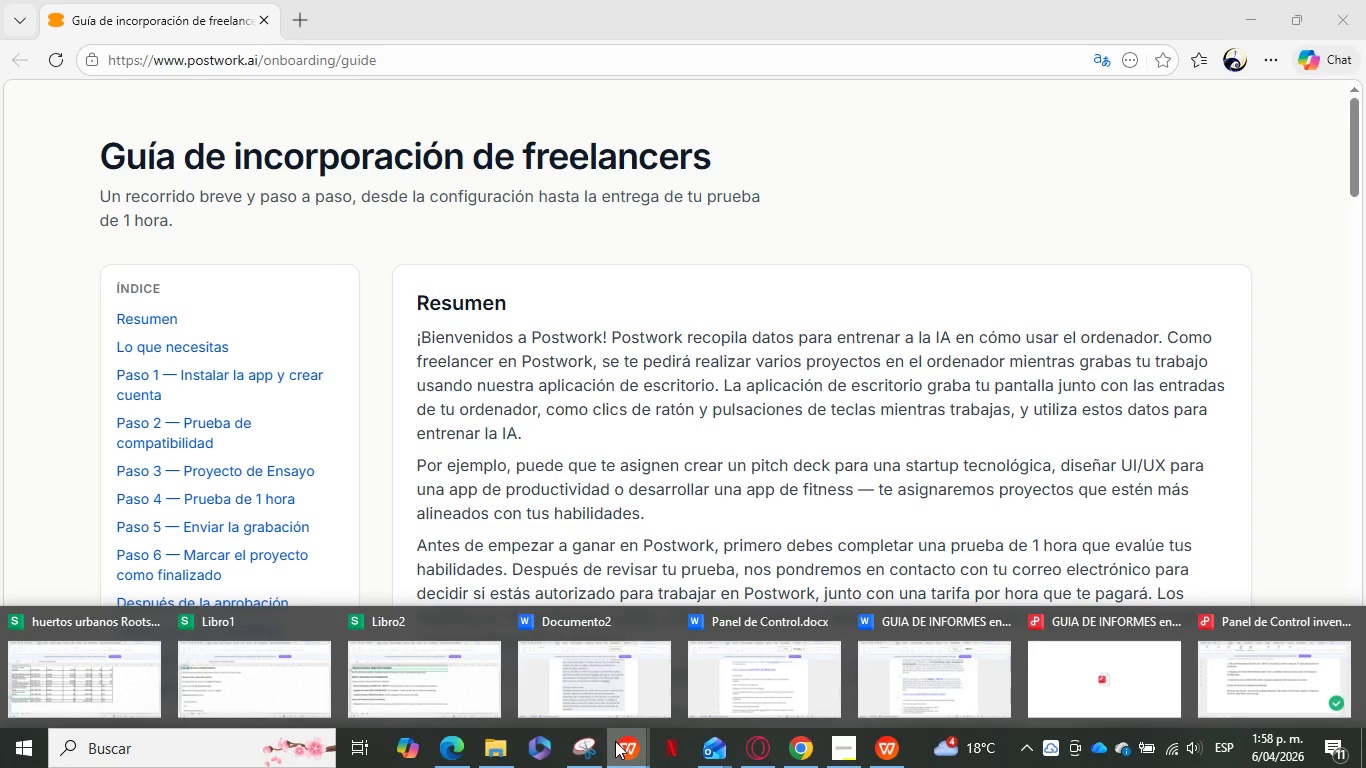 
left_click([280, 663])
 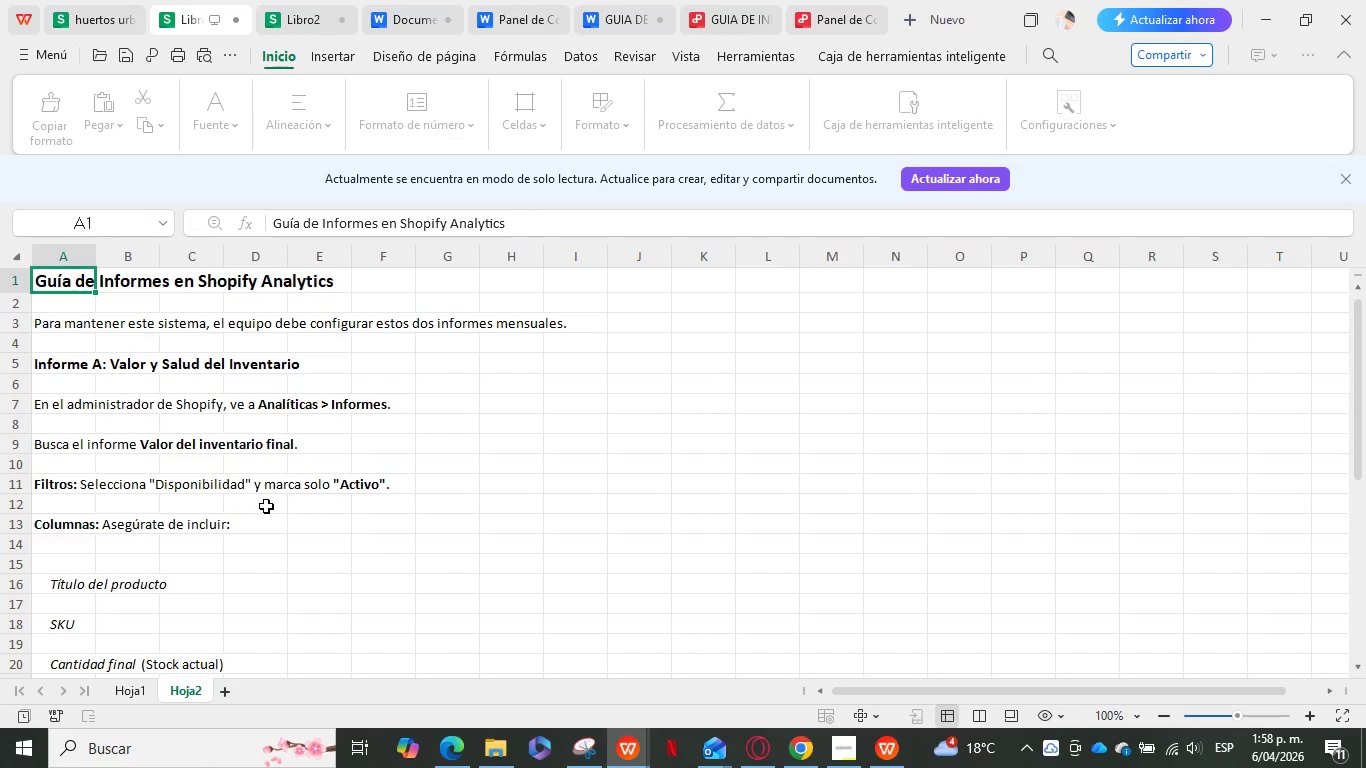 
scroll: coordinate [266, 505], scroll_direction: down, amount: 4.0
 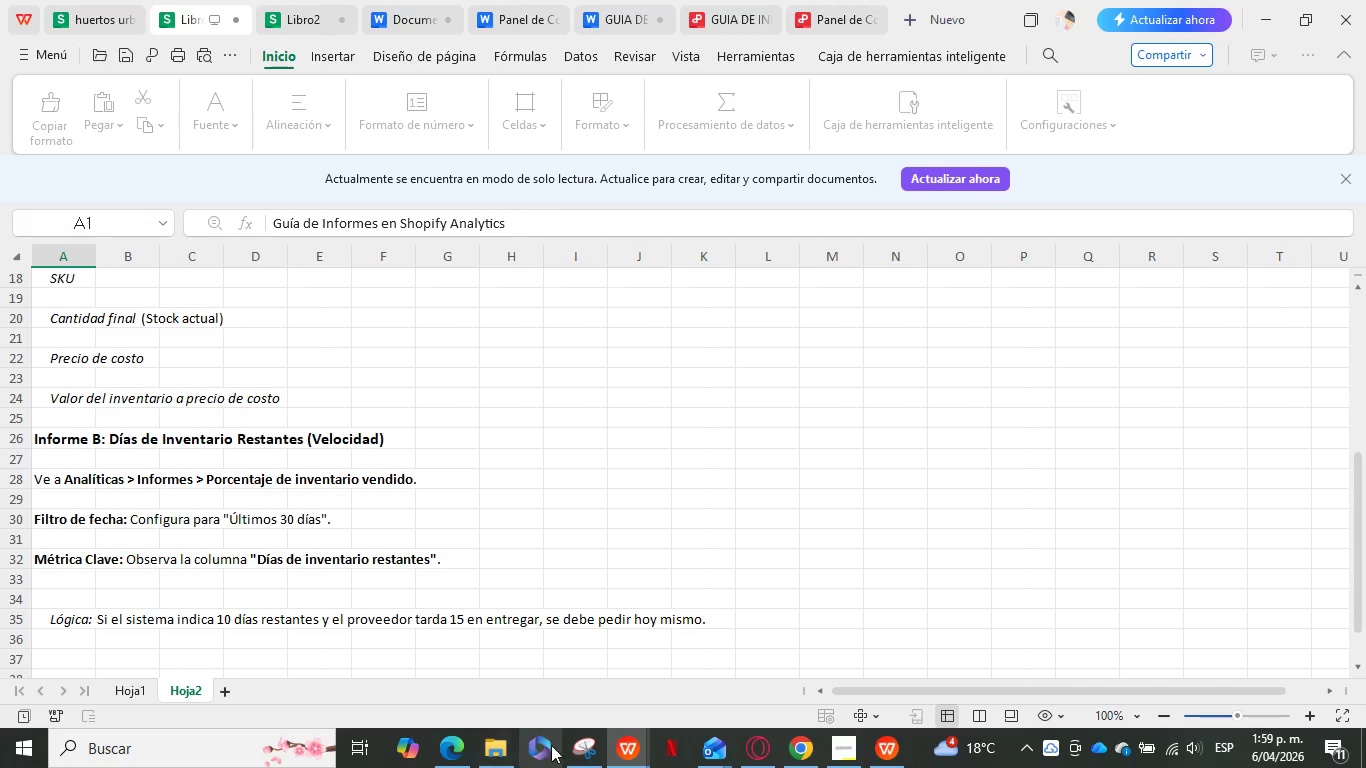 
wait(8.24)
 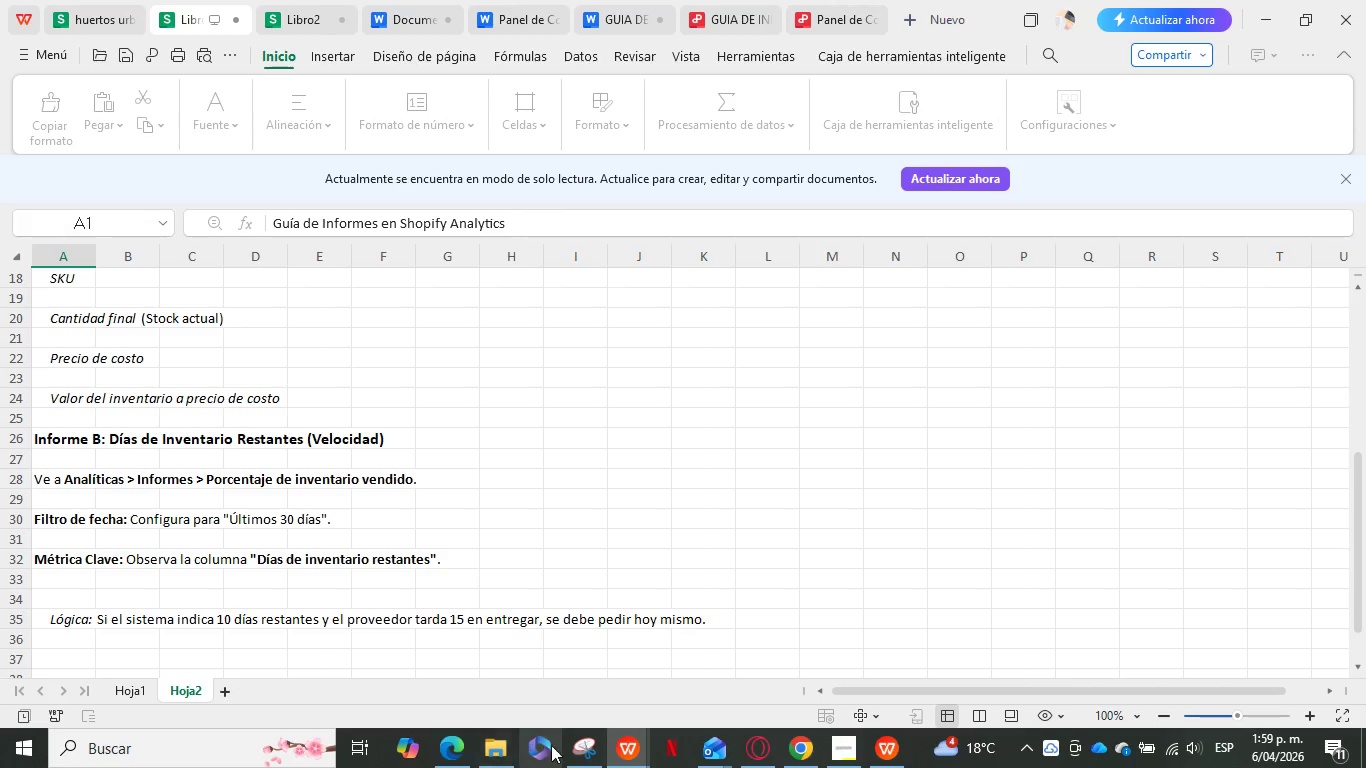 
scroll: coordinate [244, 360], scroll_direction: up, amount: 9.0
 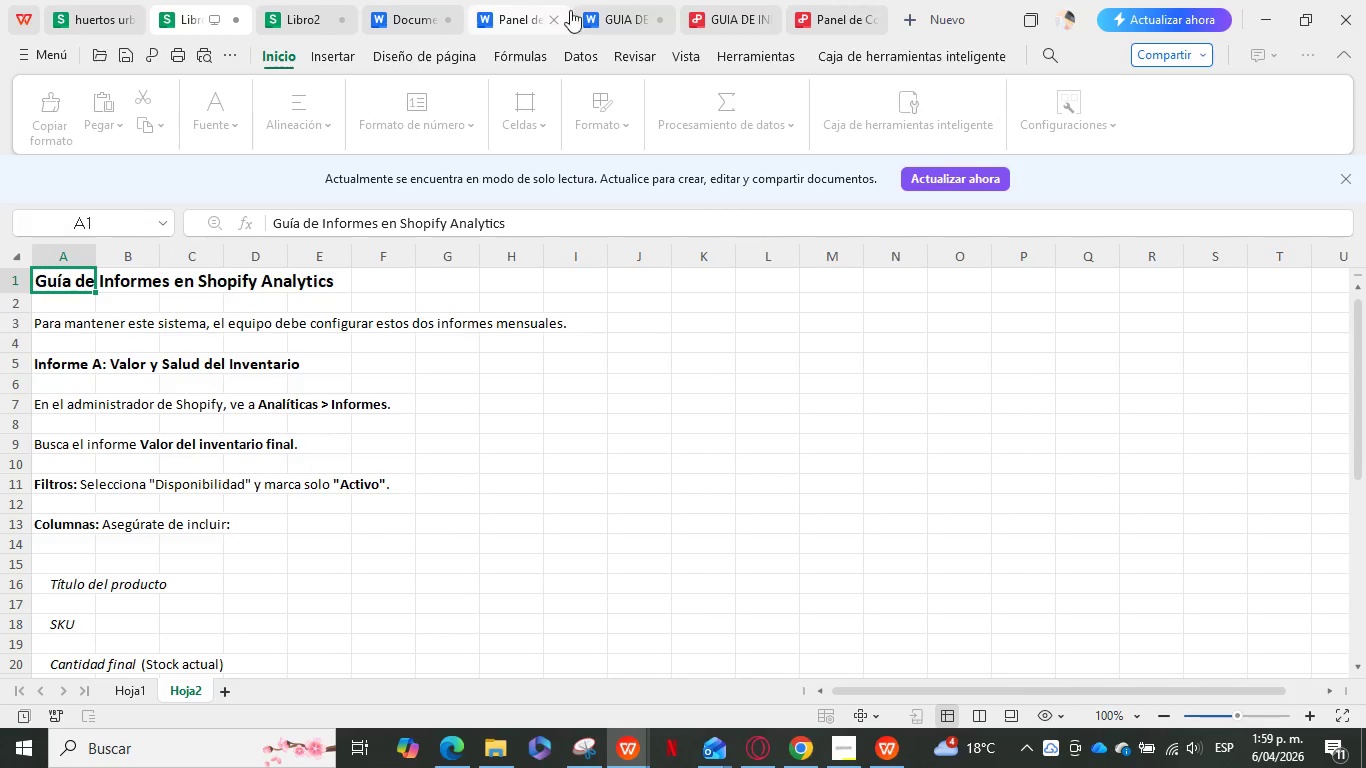 
left_click([605, 10])
 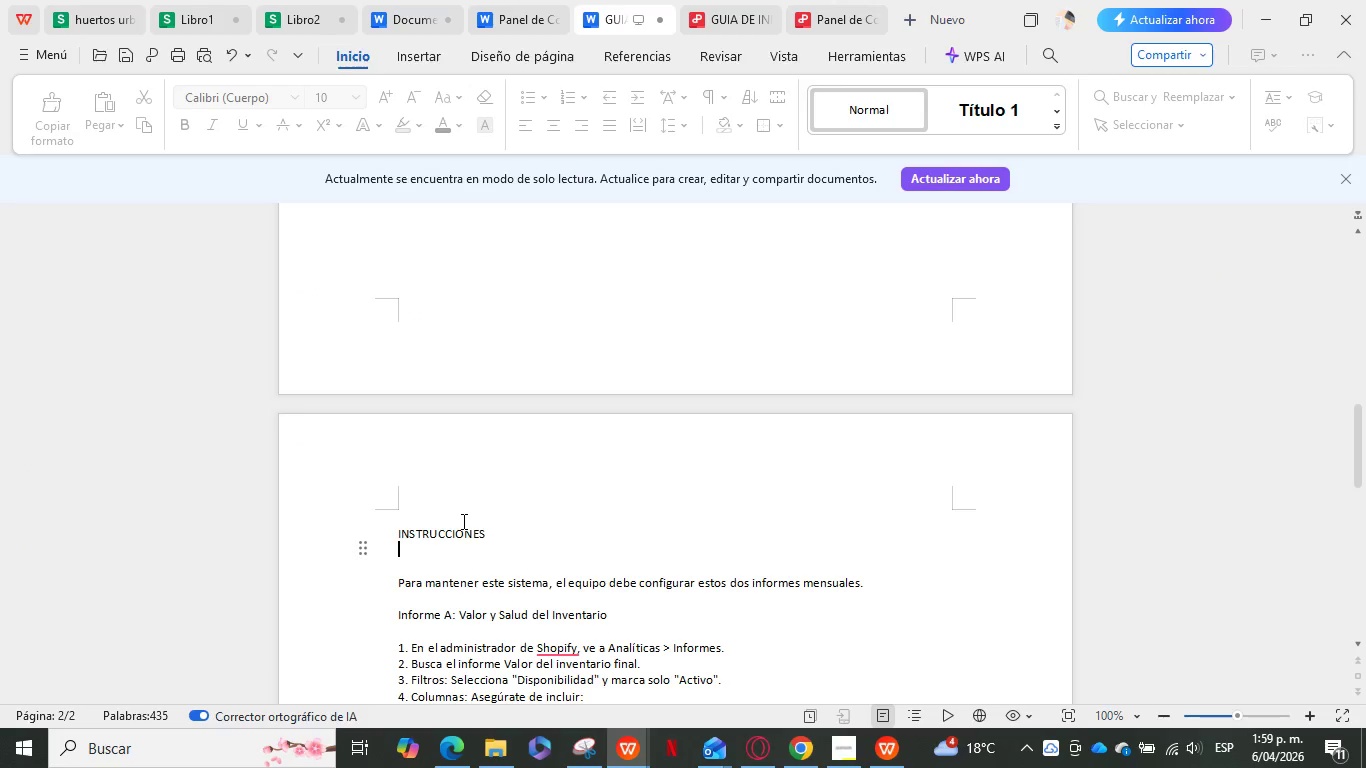 
scroll: coordinate [462, 521], scroll_direction: down, amount: 7.0
 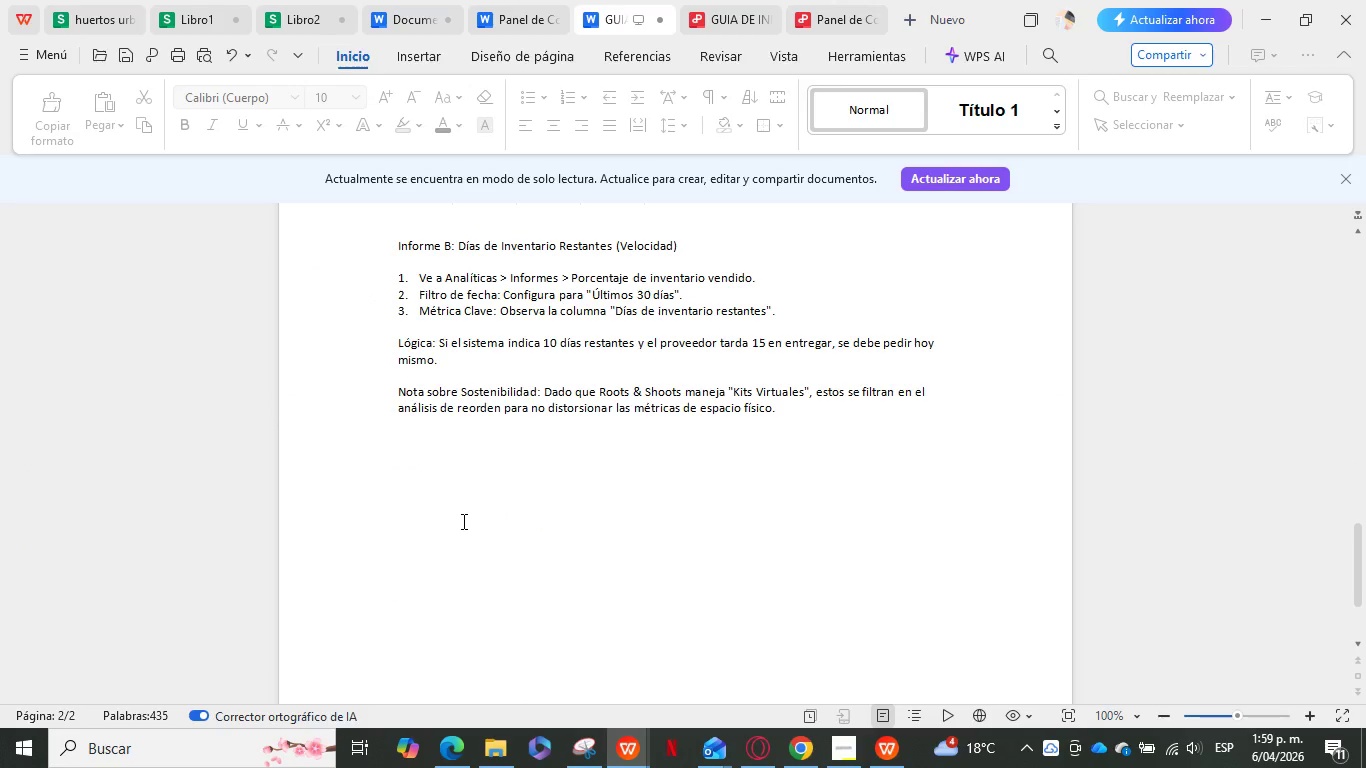 
scroll: coordinate [462, 516], scroll_direction: up, amount: 7.0
 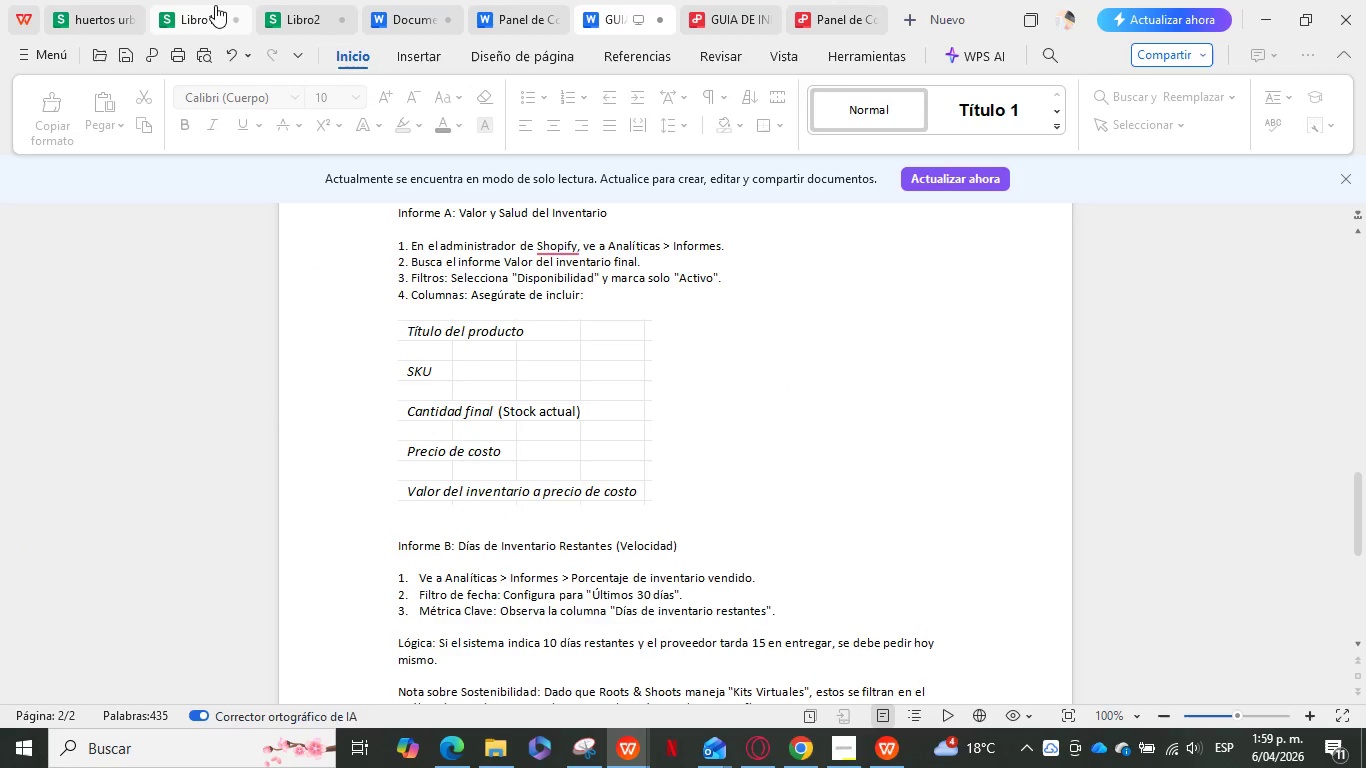 
left_click([184, 12])
 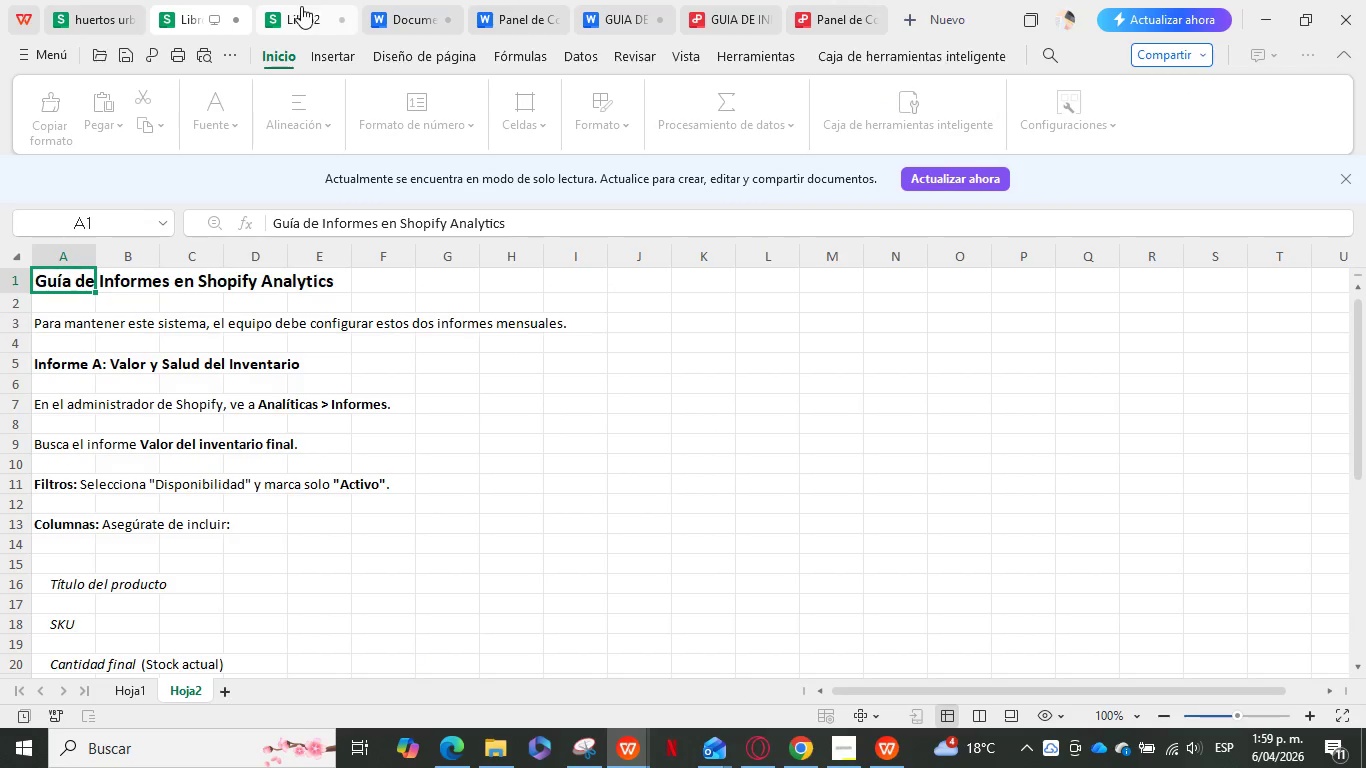 
left_click([304, 9])
 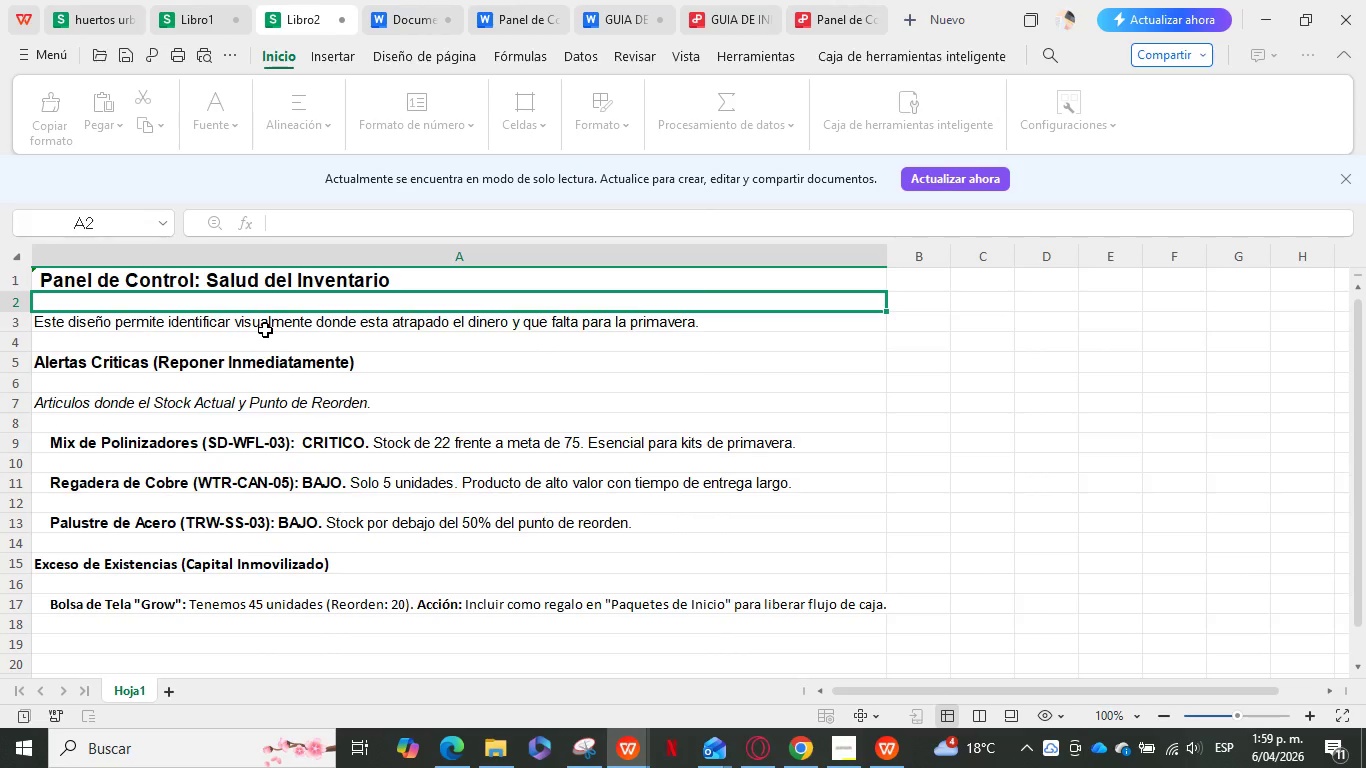 
scroll: coordinate [265, 329], scroll_direction: down, amount: 1.0
 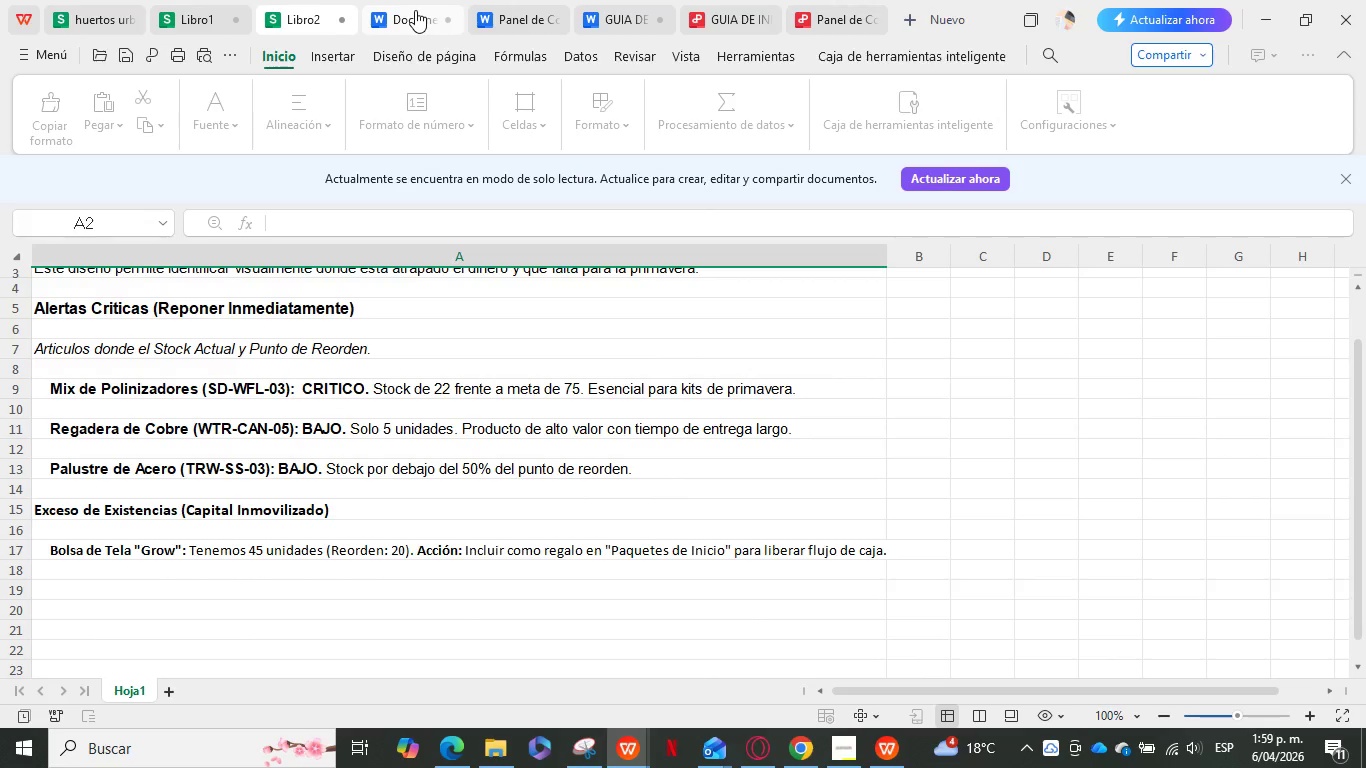 
wait(5.04)
 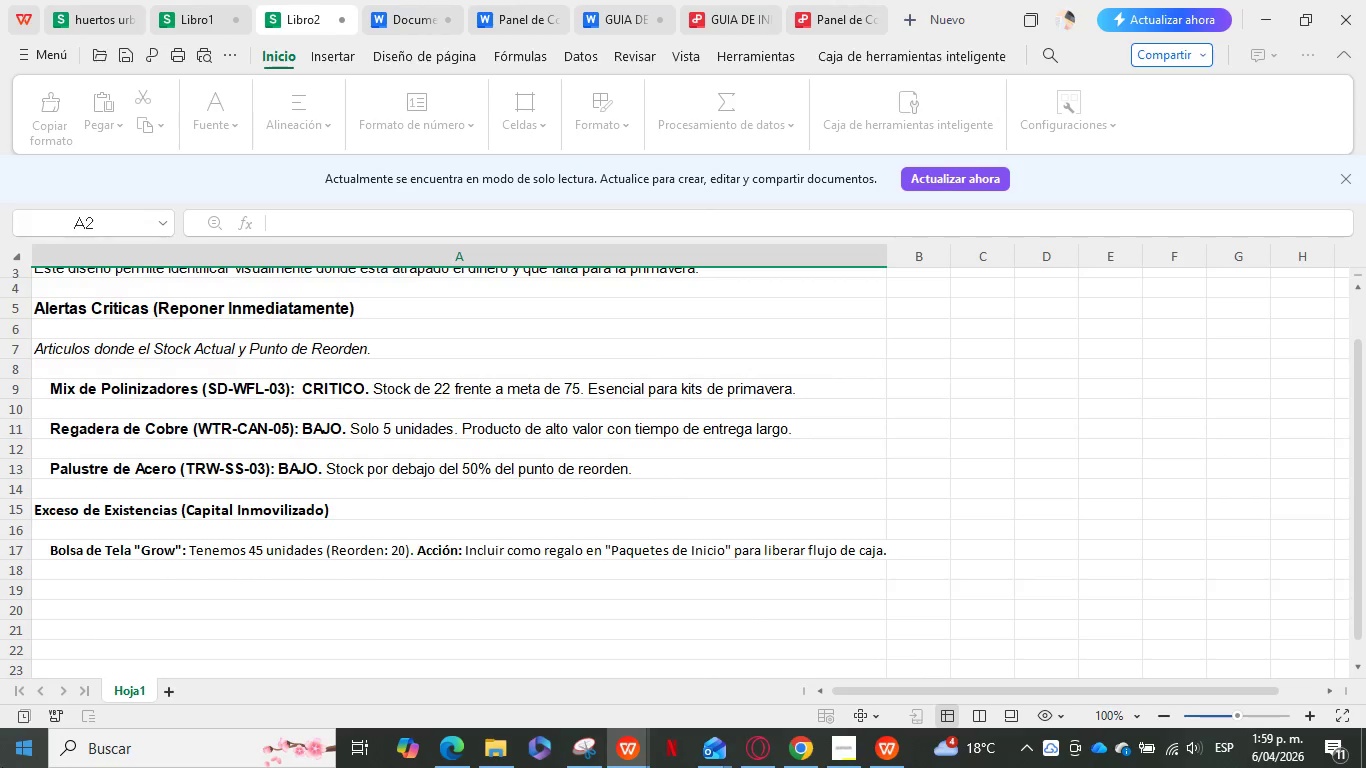 
left_click([629, 2])
 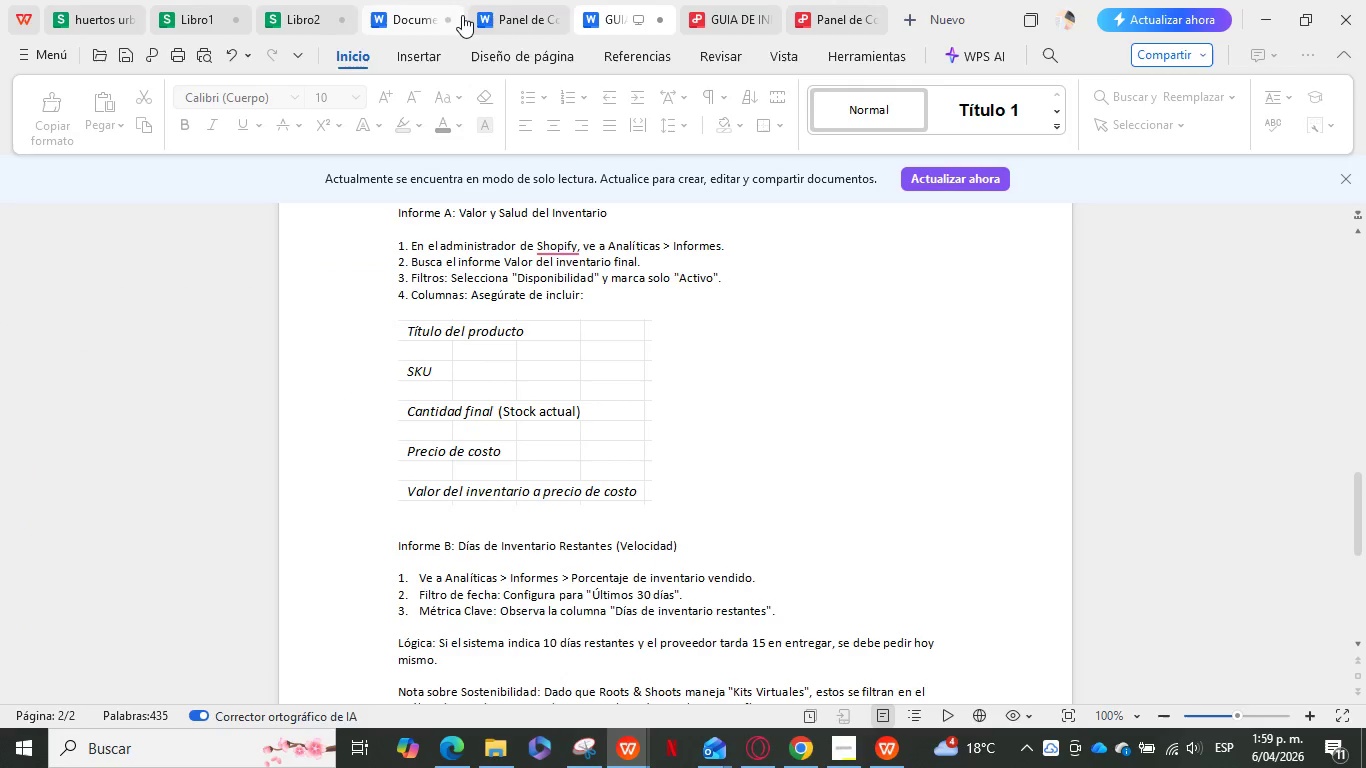 
left_click([518, 17])
 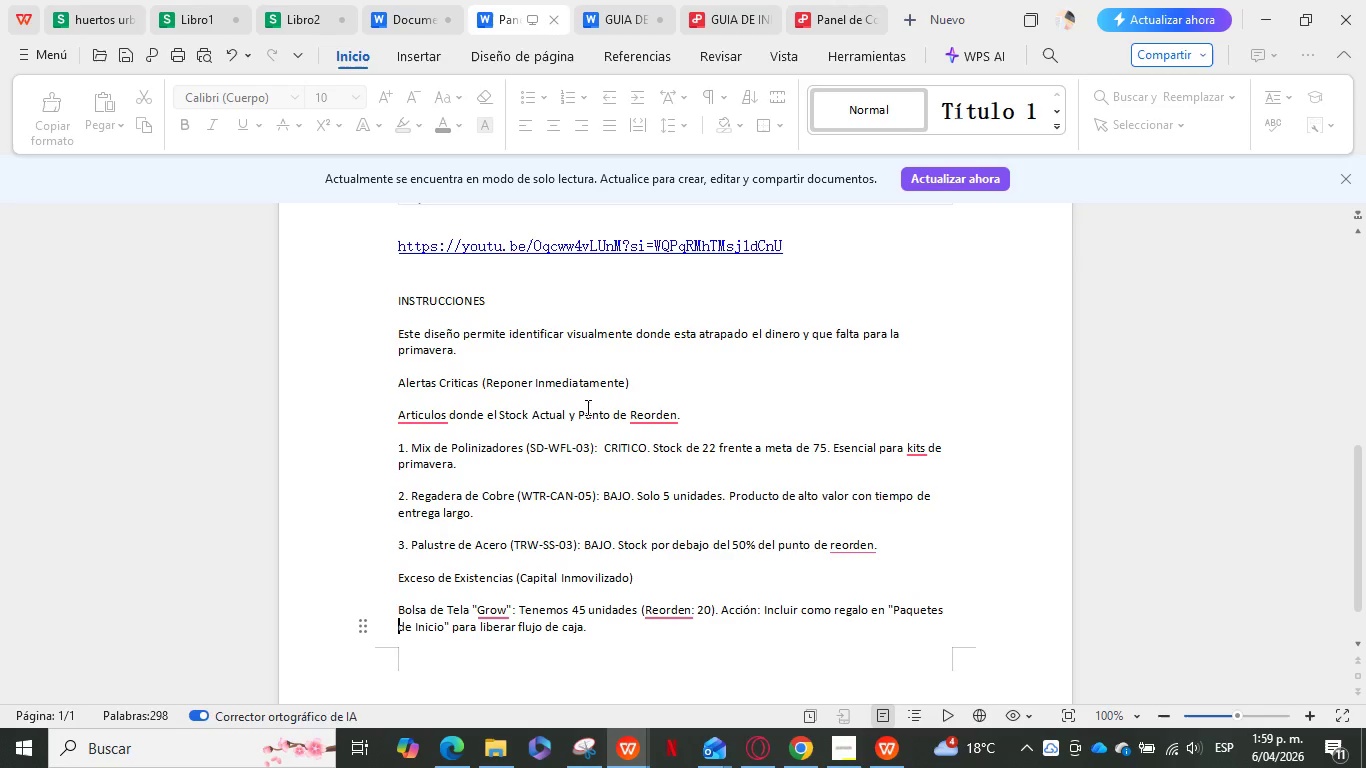 
scroll: coordinate [586, 407], scroll_direction: down, amount: 9.0
 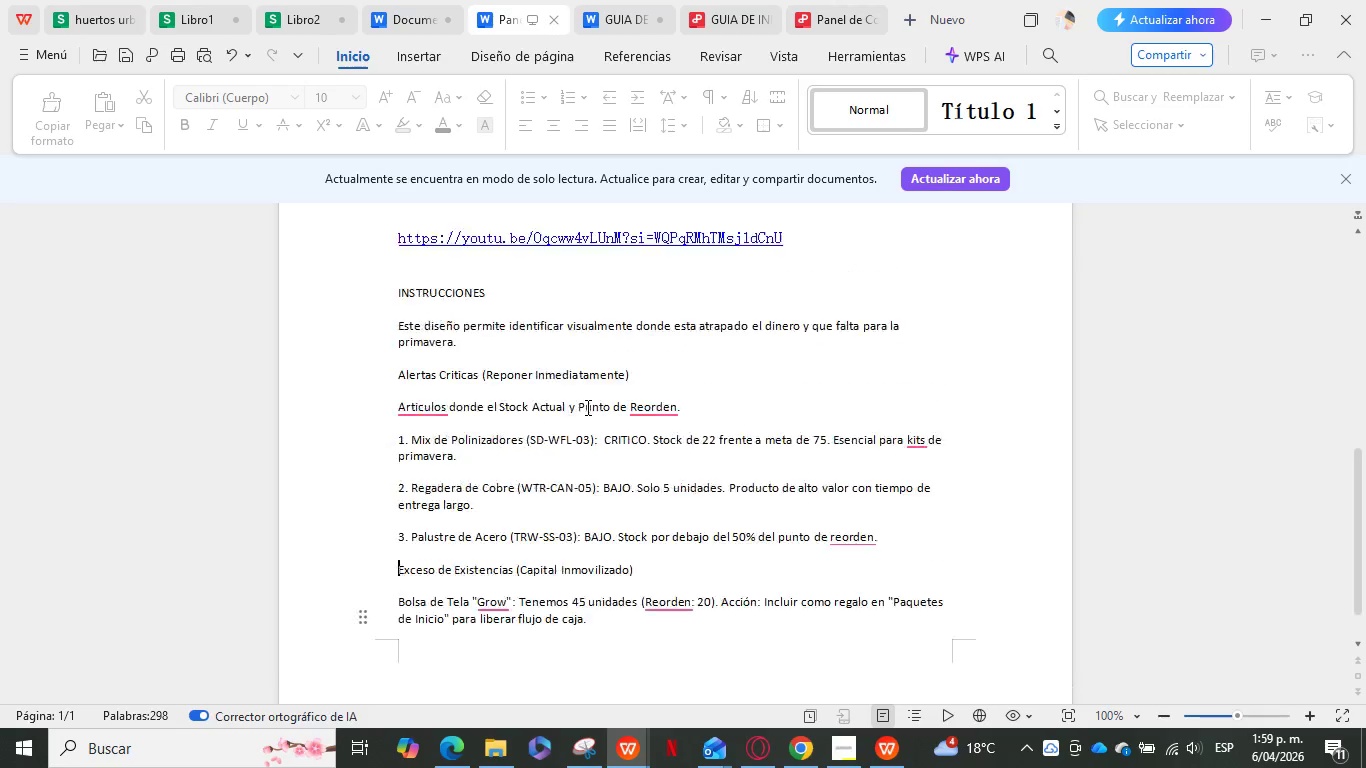 
scroll: coordinate [586, 404], scroll_direction: up, amount: 14.0
 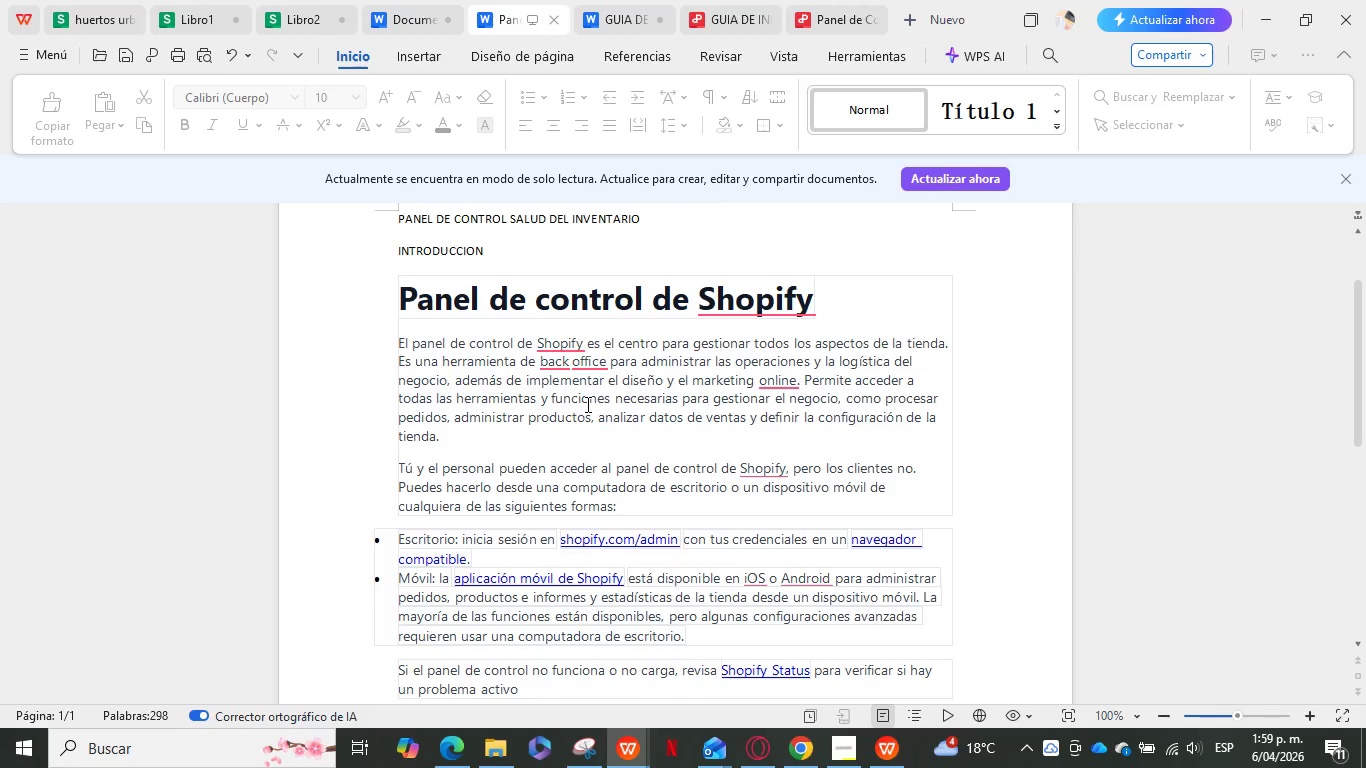 
wait(15.98)
 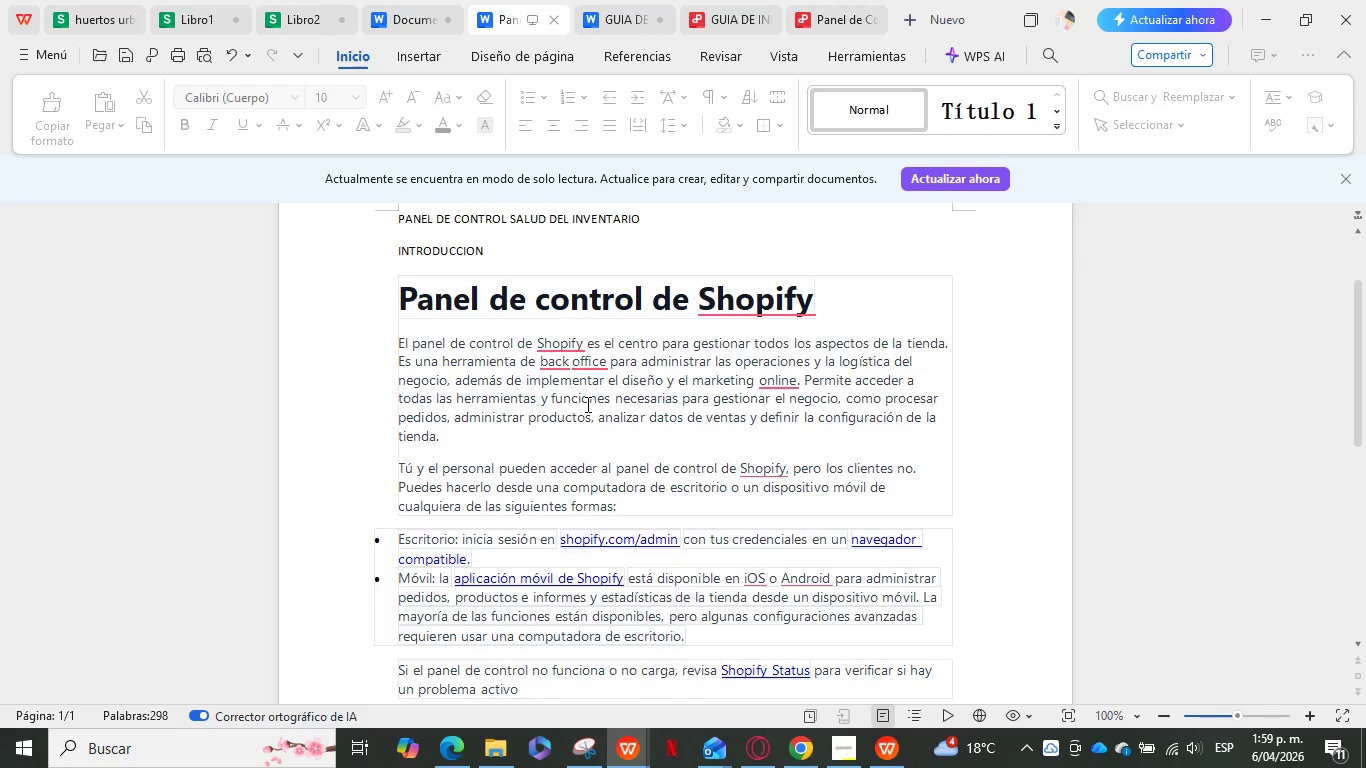 
scroll: coordinate [657, 438], scroll_direction: down, amount: 6.0
 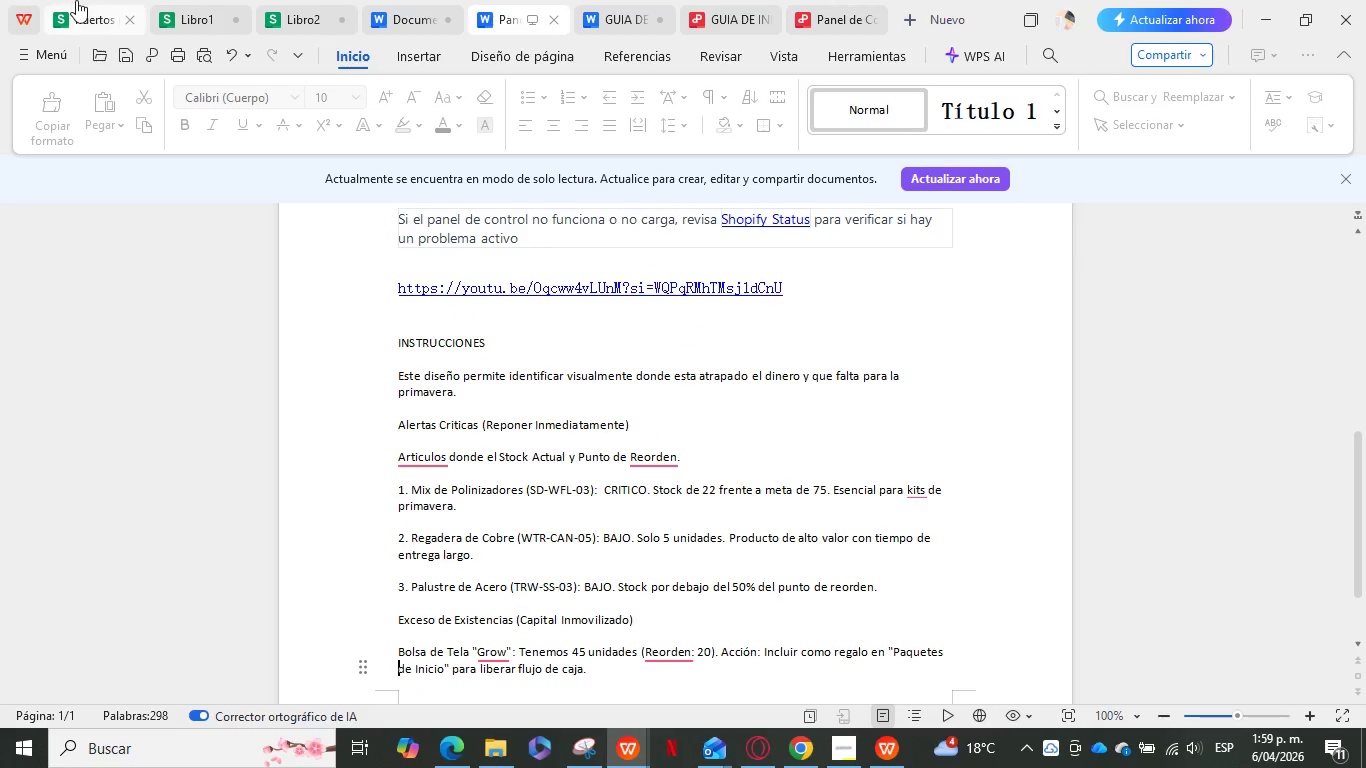 
left_click([76, 13])
 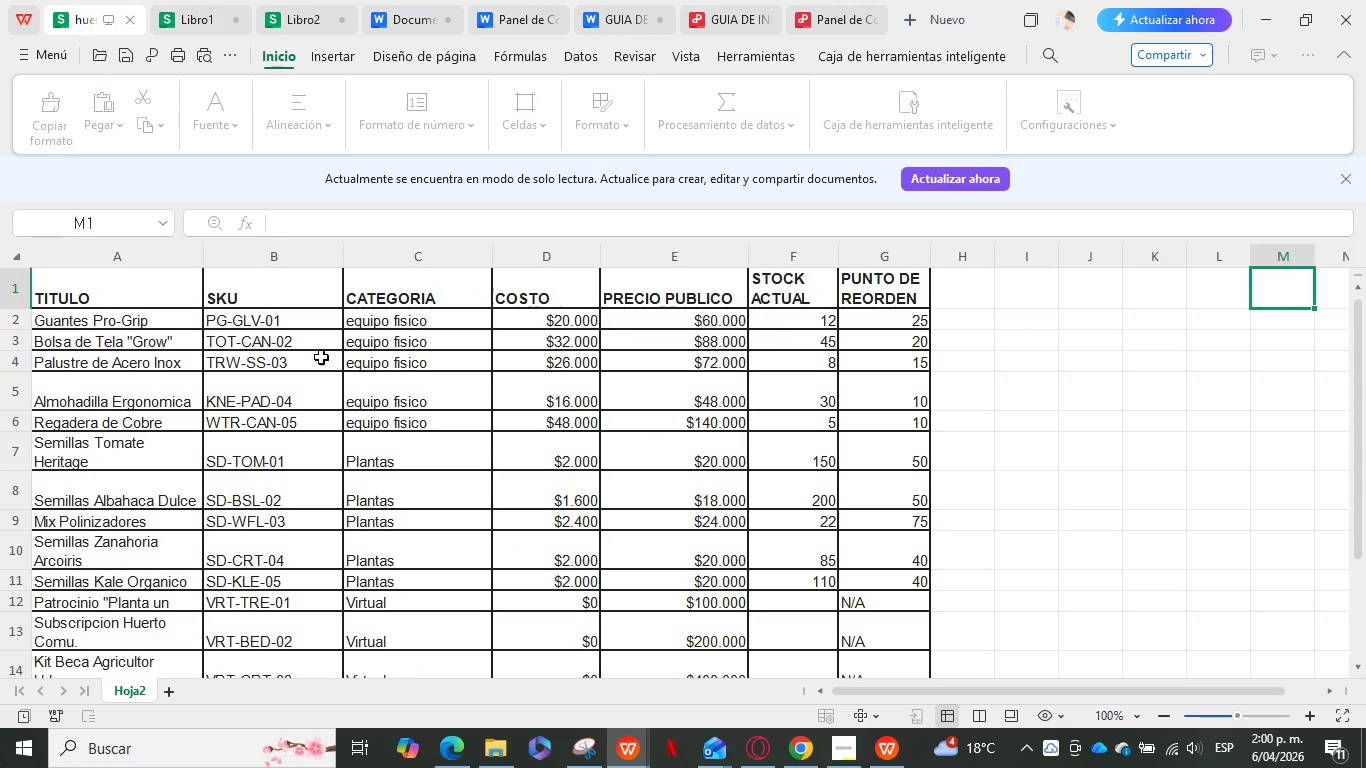 
scroll: coordinate [262, 344], scroll_direction: down, amount: 4.0
 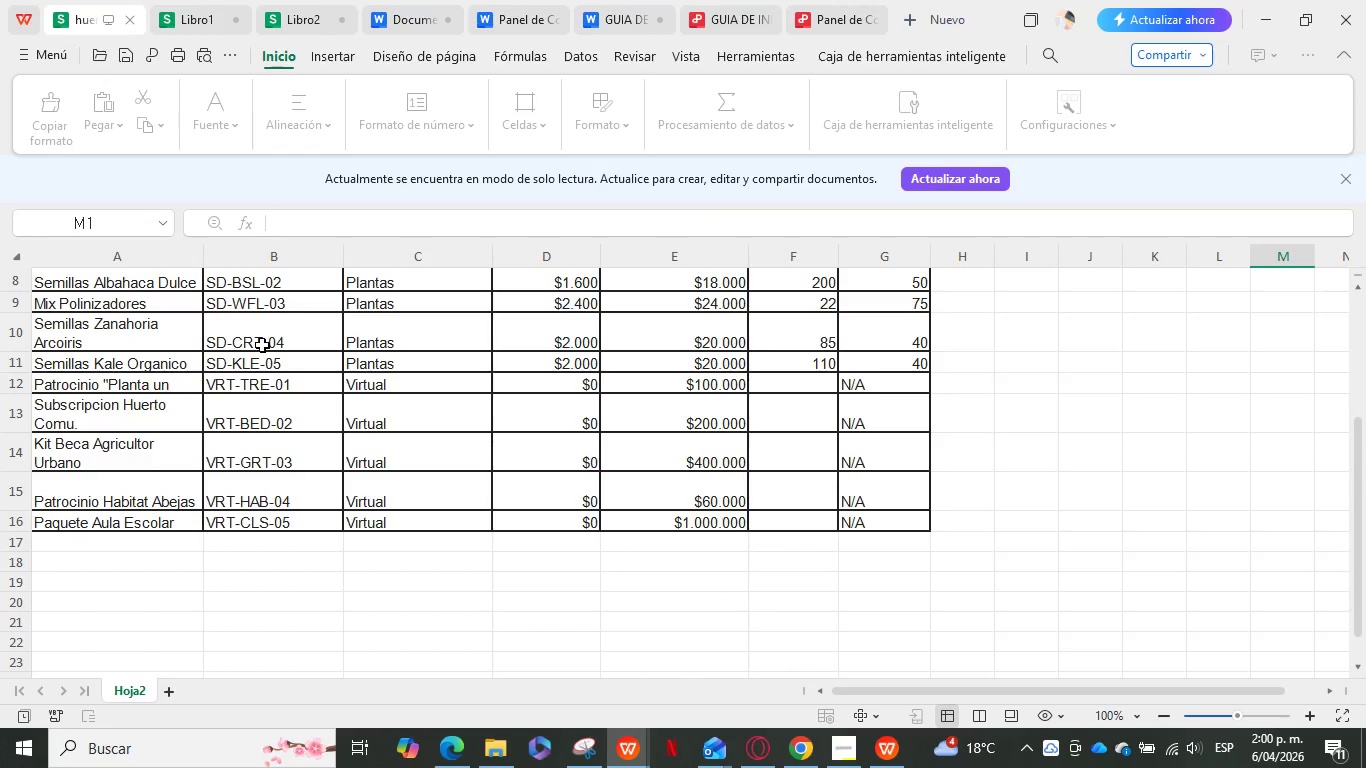 
scroll: coordinate [251, 328], scroll_direction: up, amount: 12.0
 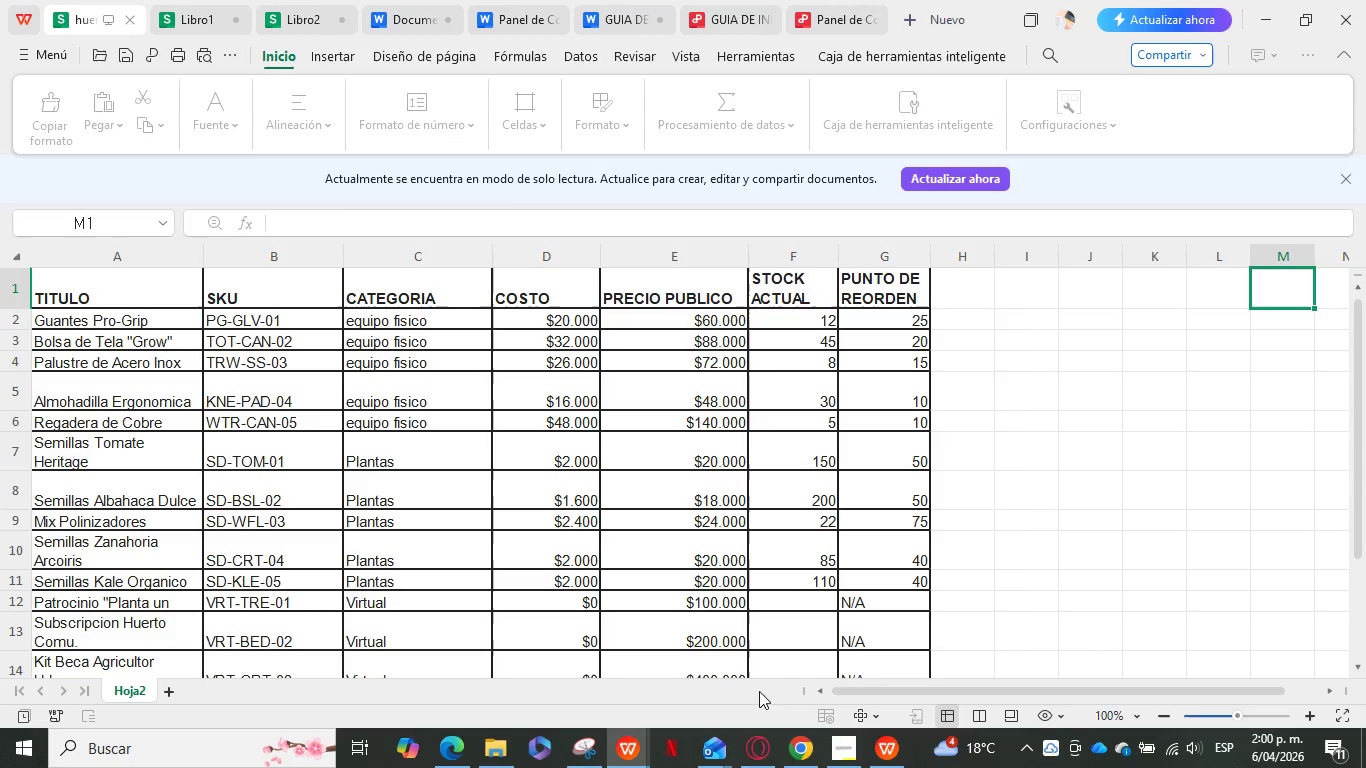 
left_click([797, 743])
 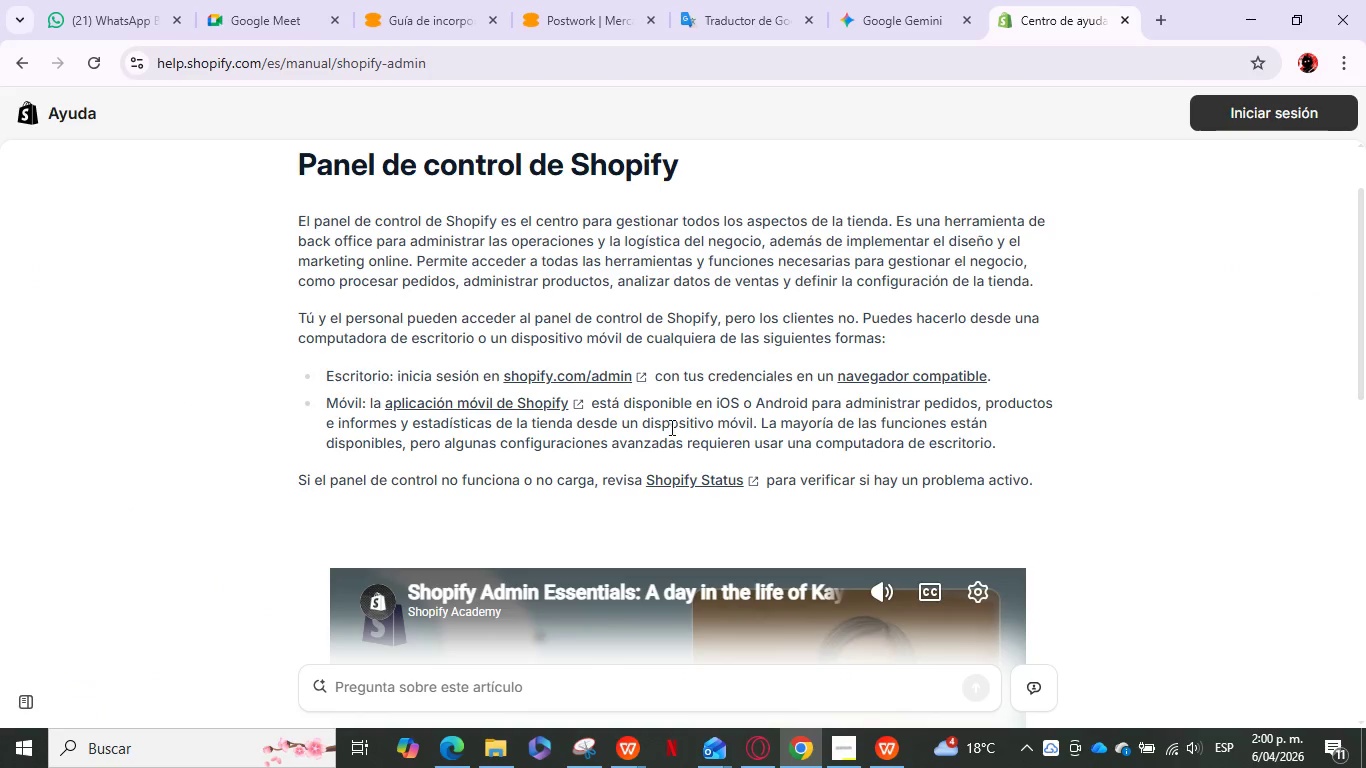 
scroll: coordinate [669, 426], scroll_direction: up, amount: 9.0
 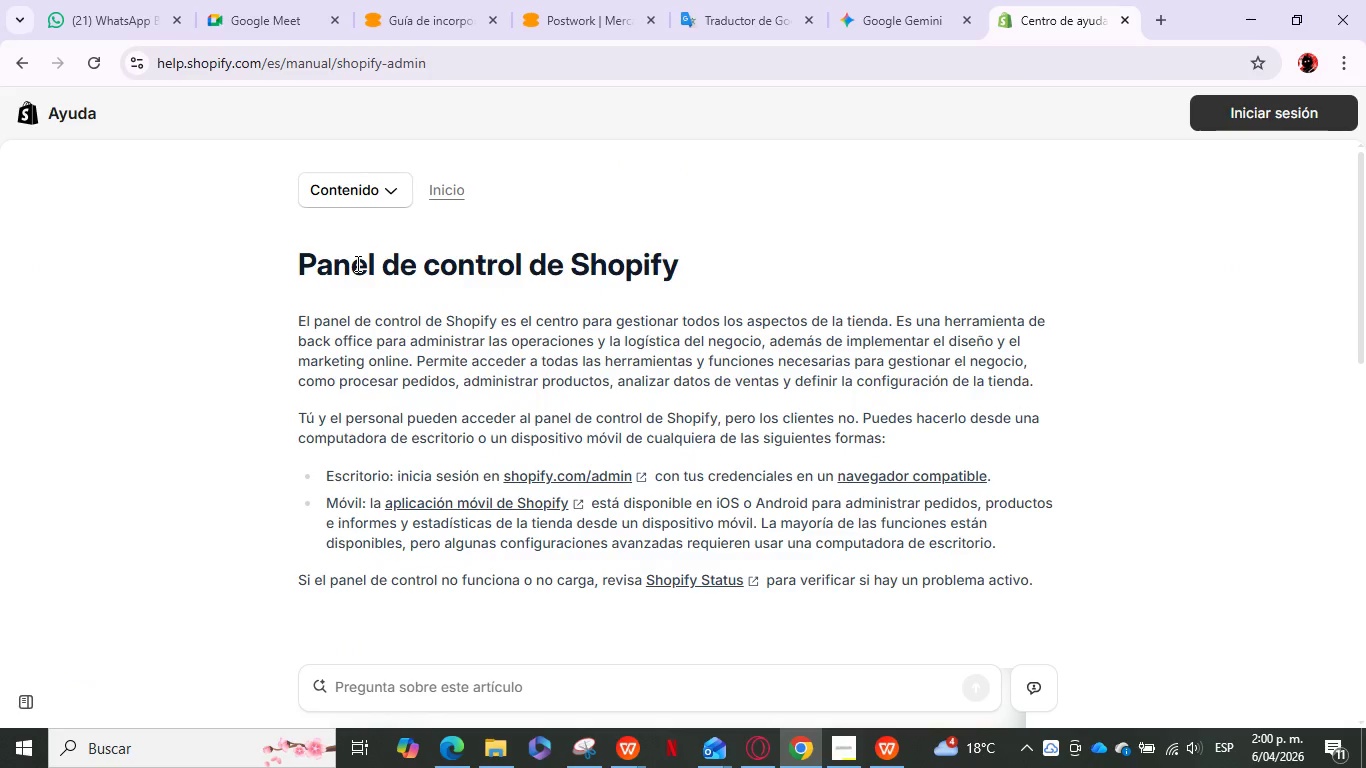 
scroll: coordinate [356, 263], scroll_direction: down, amount: 8.0
 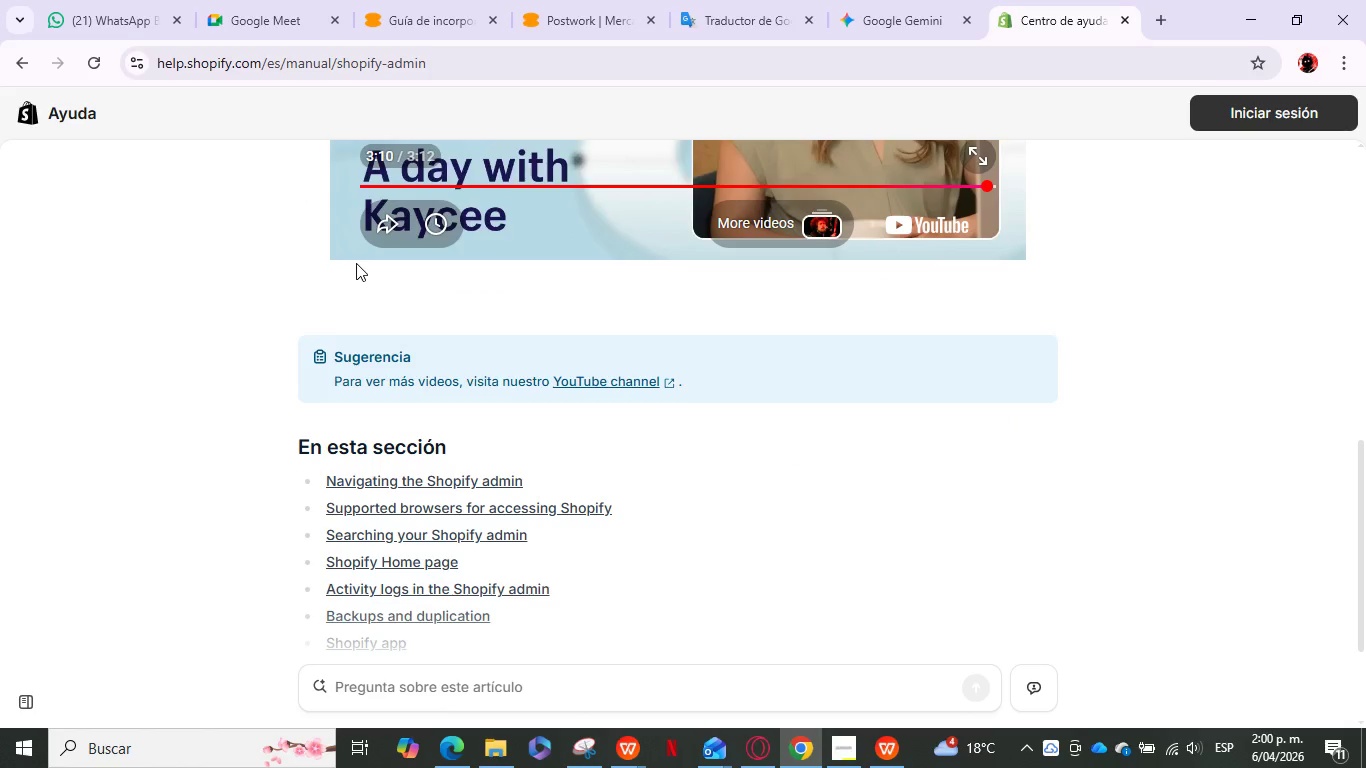 
wait(6.93)
 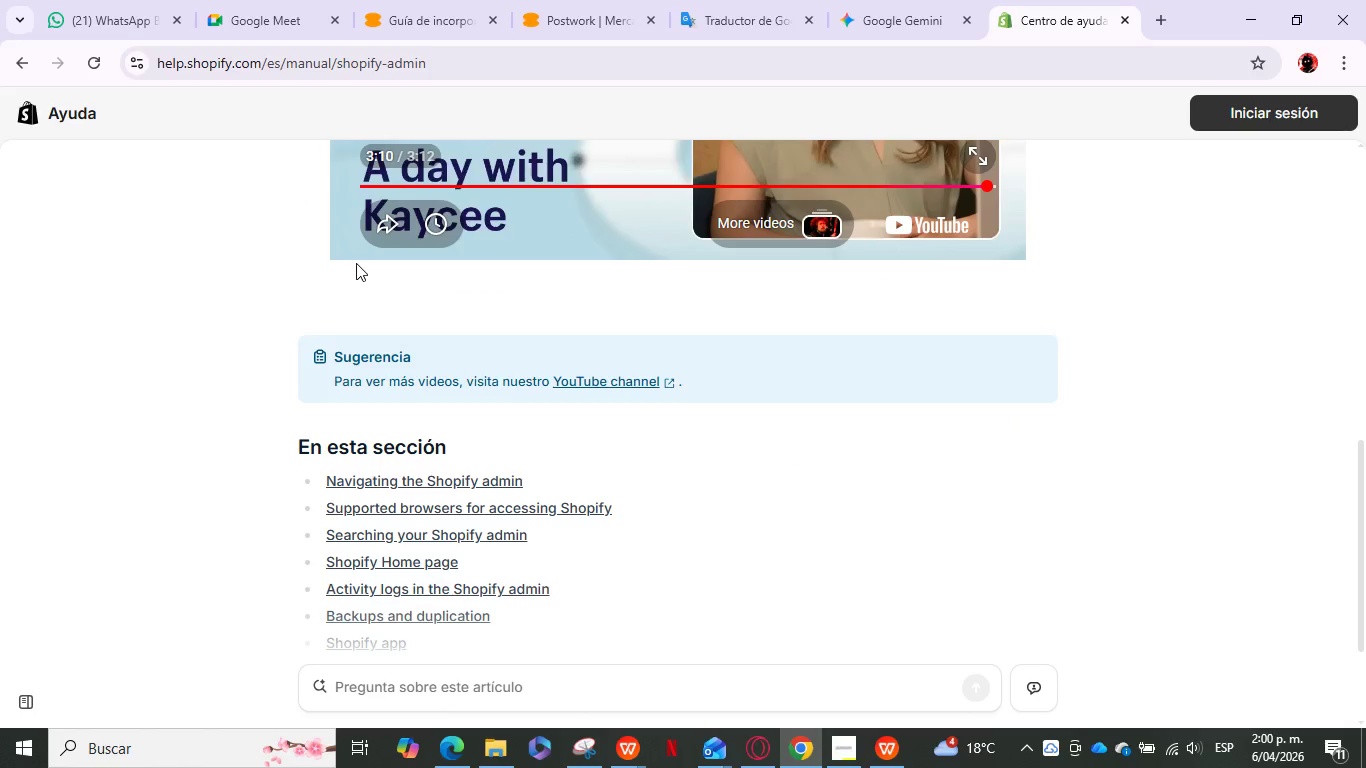 
left_click([428, 570])
 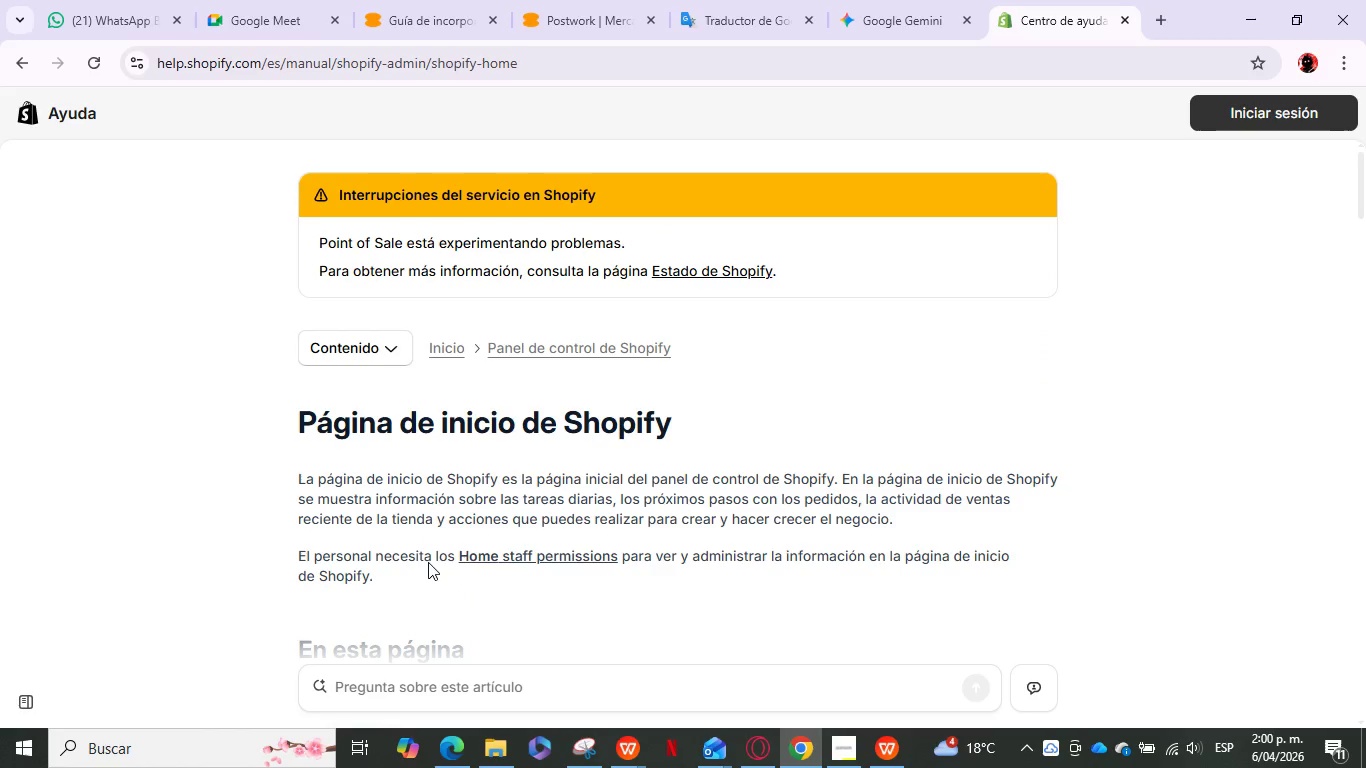 
scroll: coordinate [511, 501], scroll_direction: down, amount: 3.0
 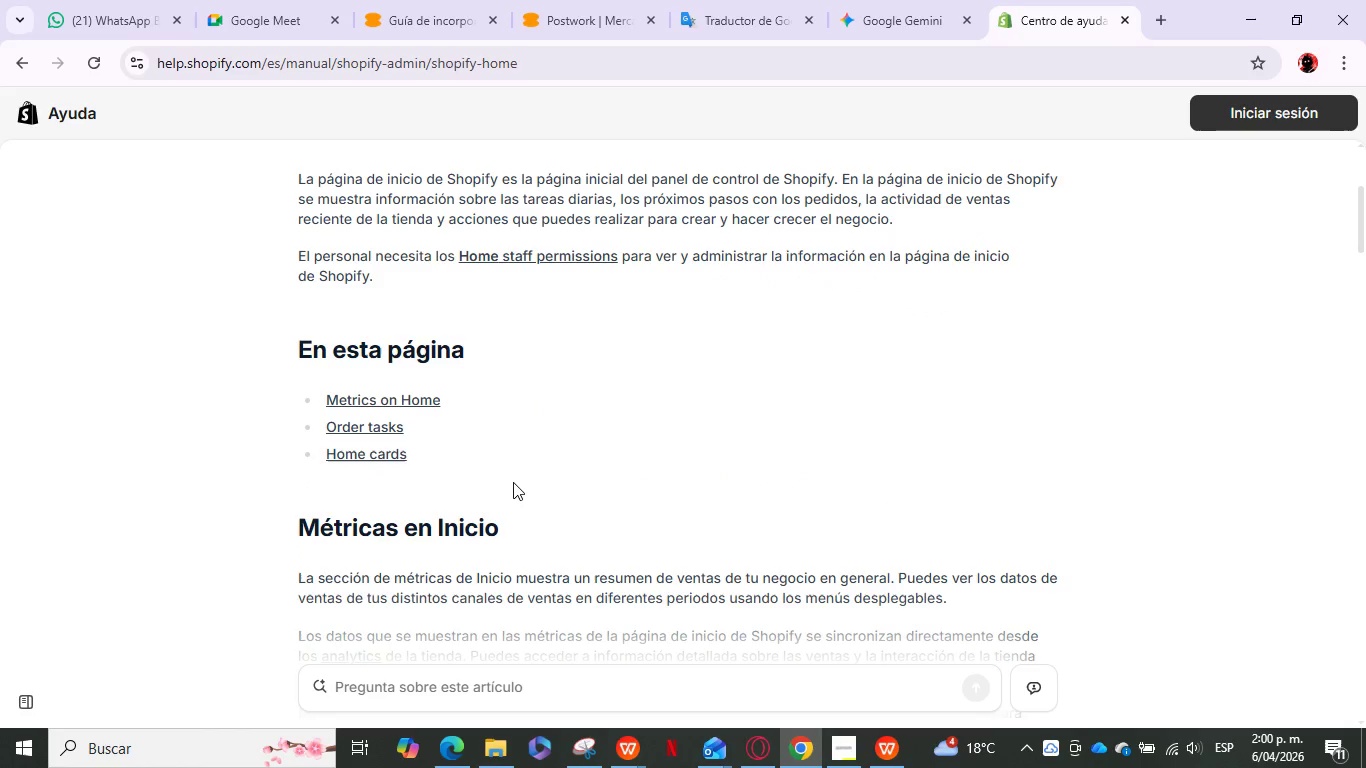 
scroll: coordinate [513, 481], scroll_direction: up, amount: 1.0
 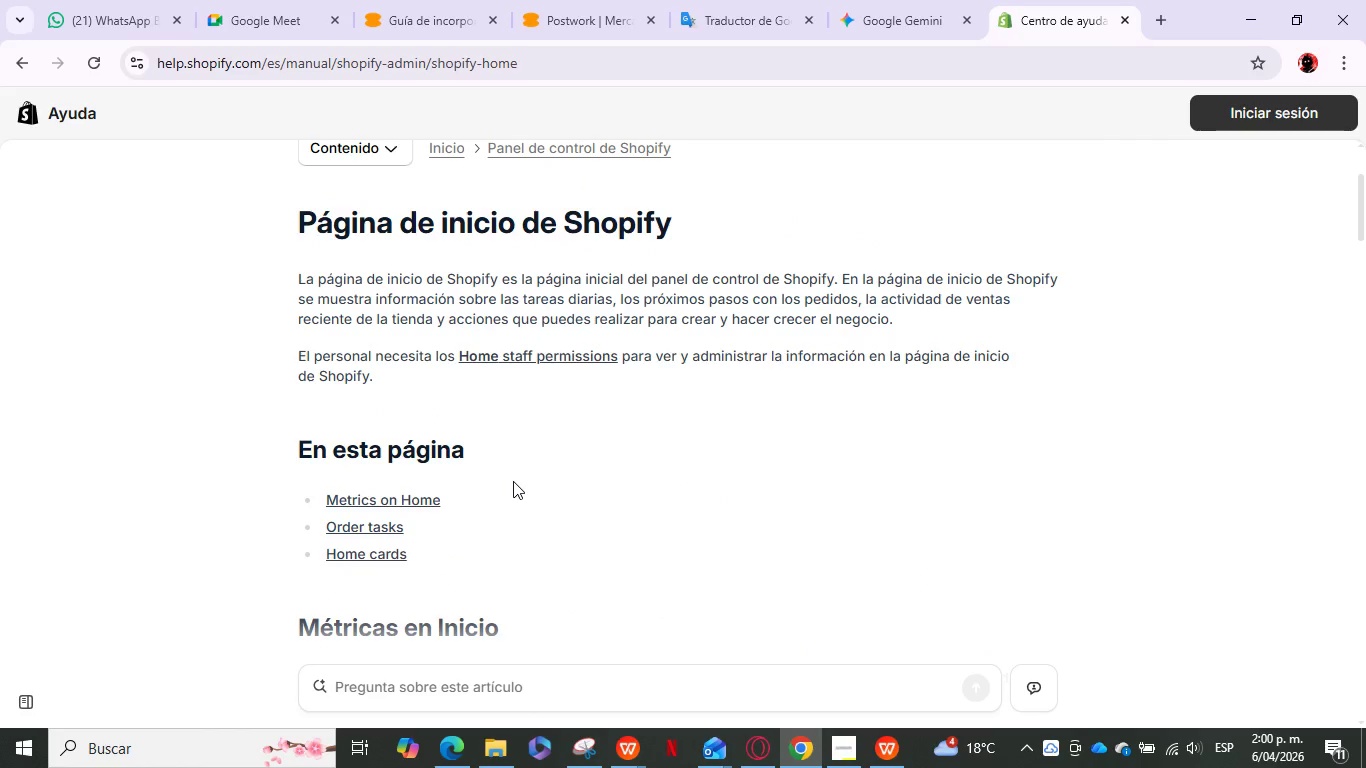 
wait(27.29)
 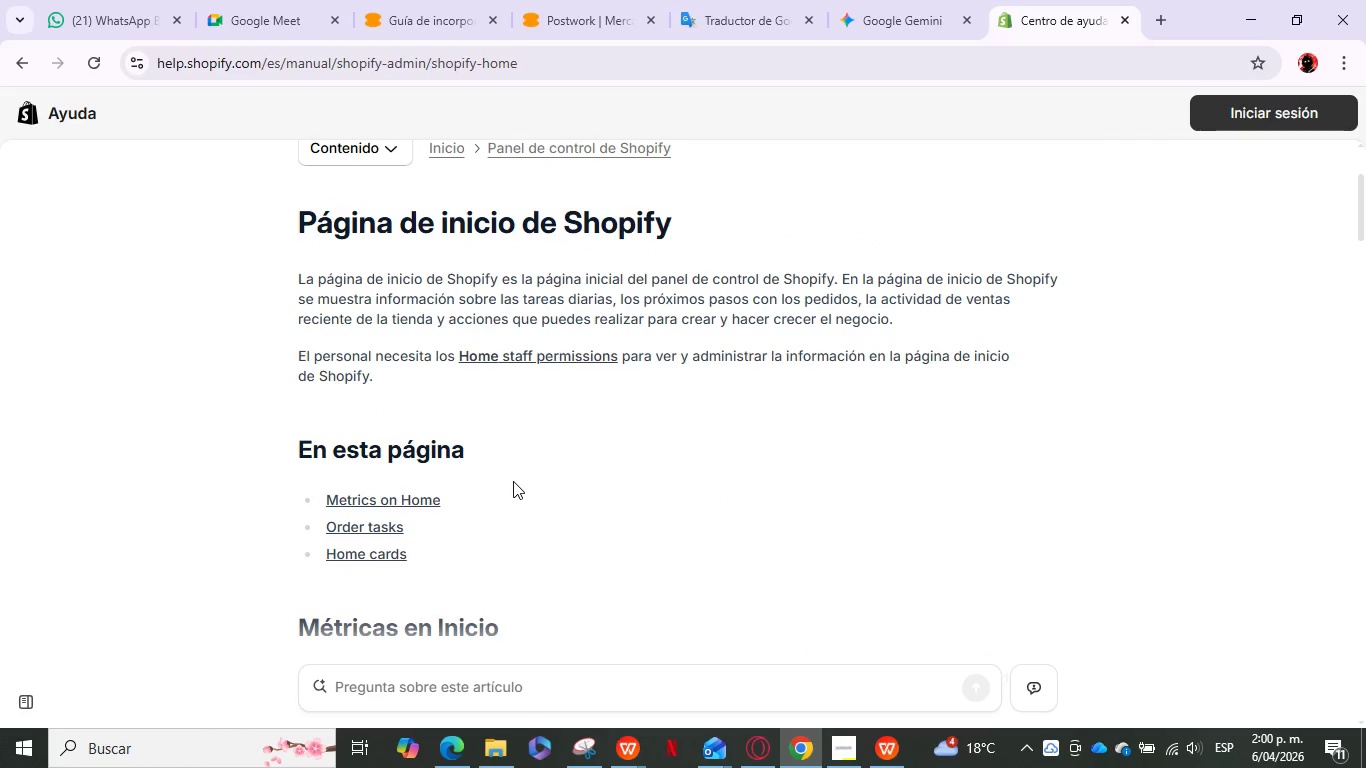 
scroll: coordinate [562, 472], scroll_direction: down, amount: 4.0
 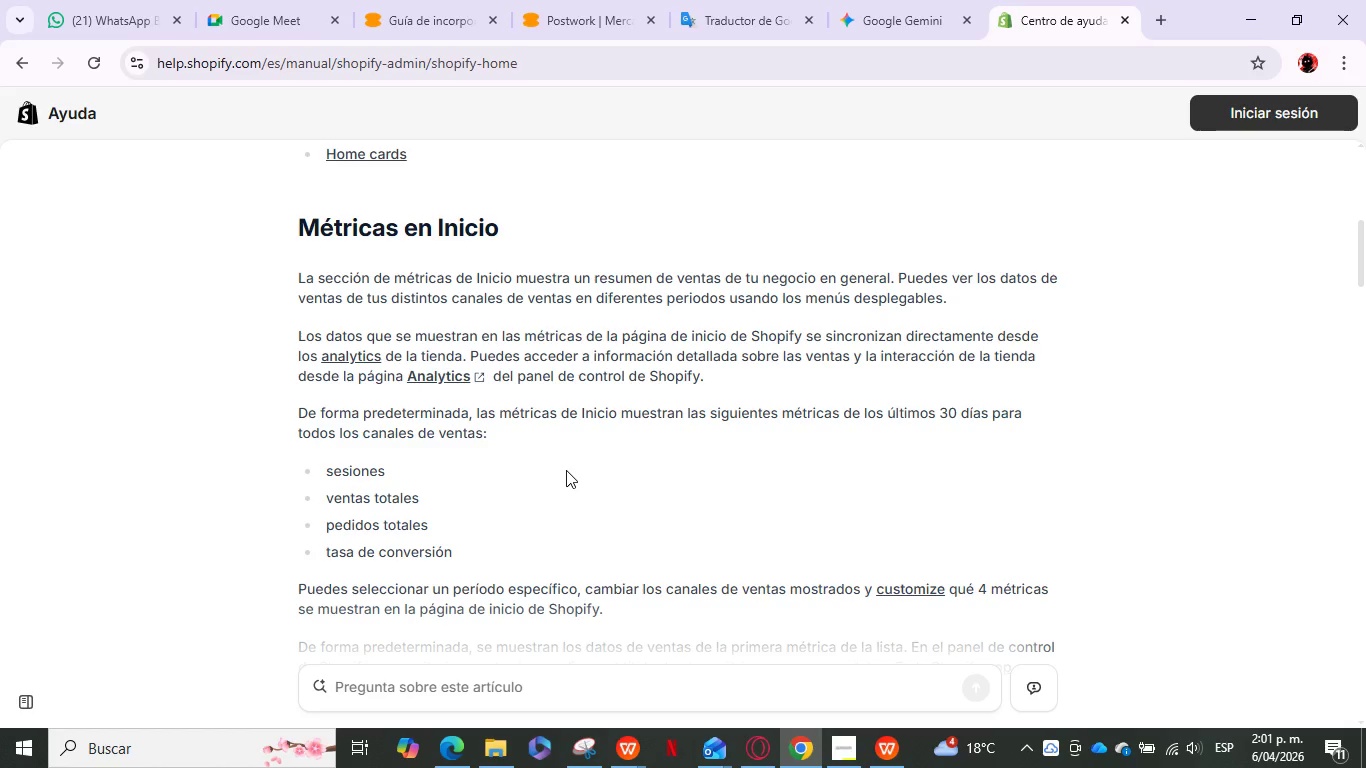 
wait(55.68)
 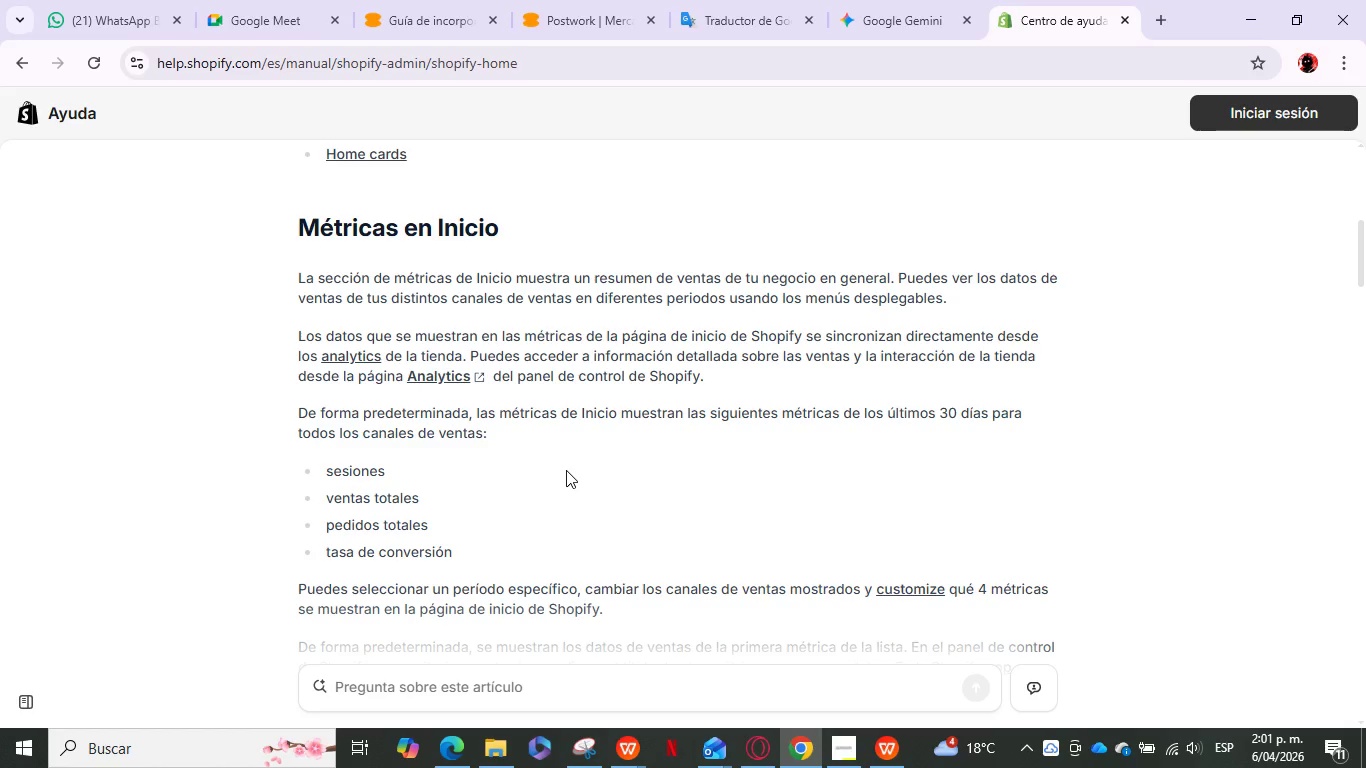 
scroll: coordinate [563, 468], scroll_direction: down, amount: 5.0
 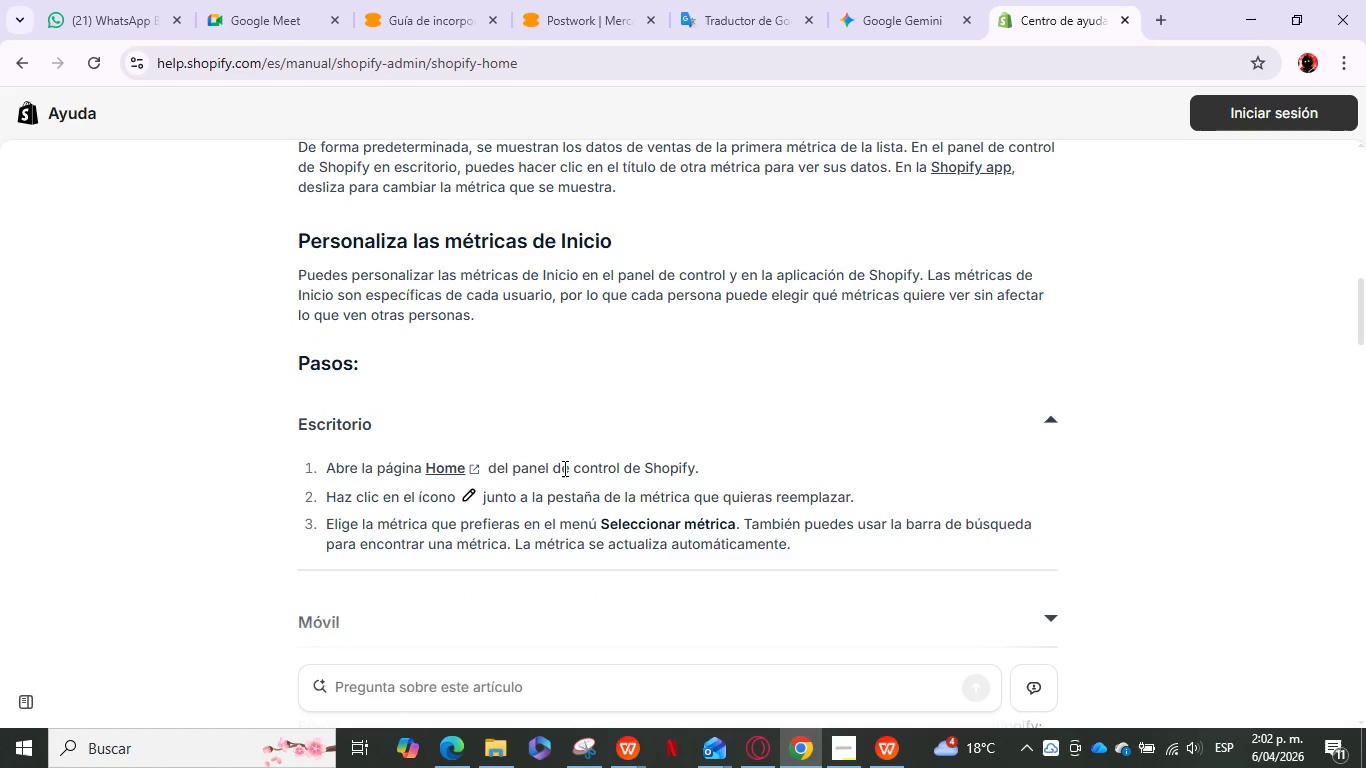 
wait(5.09)
 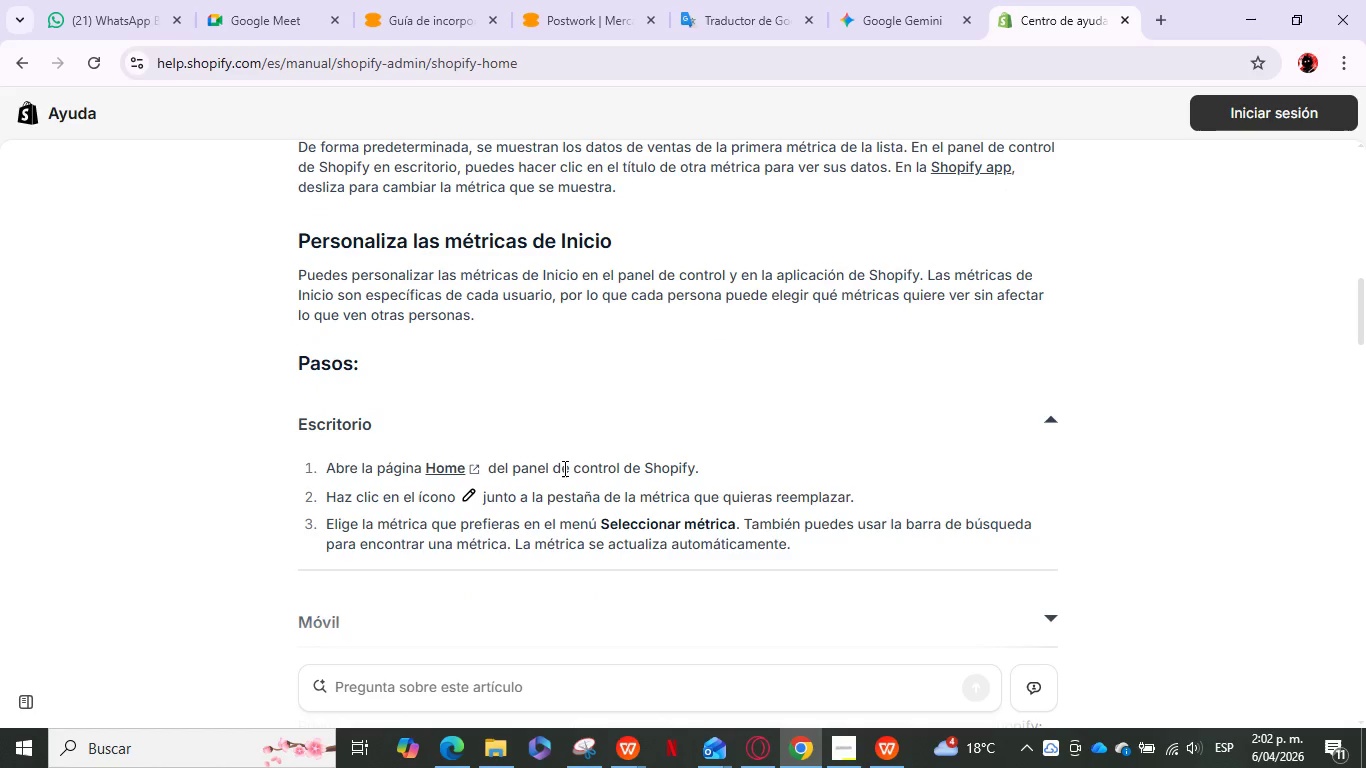 
scroll: coordinate [620, 462], scroll_direction: down, amount: 7.0
 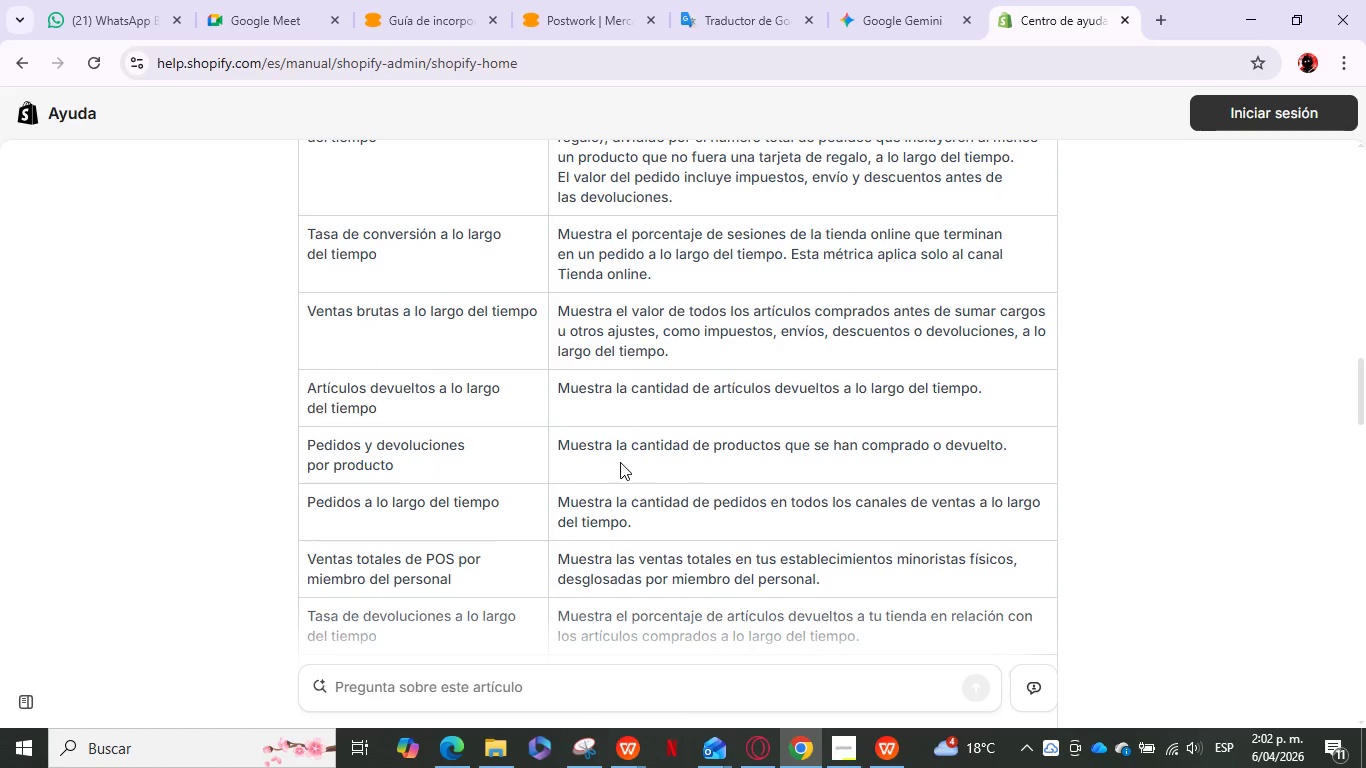 
scroll: coordinate [620, 462], scroll_direction: down, amount: 6.0
 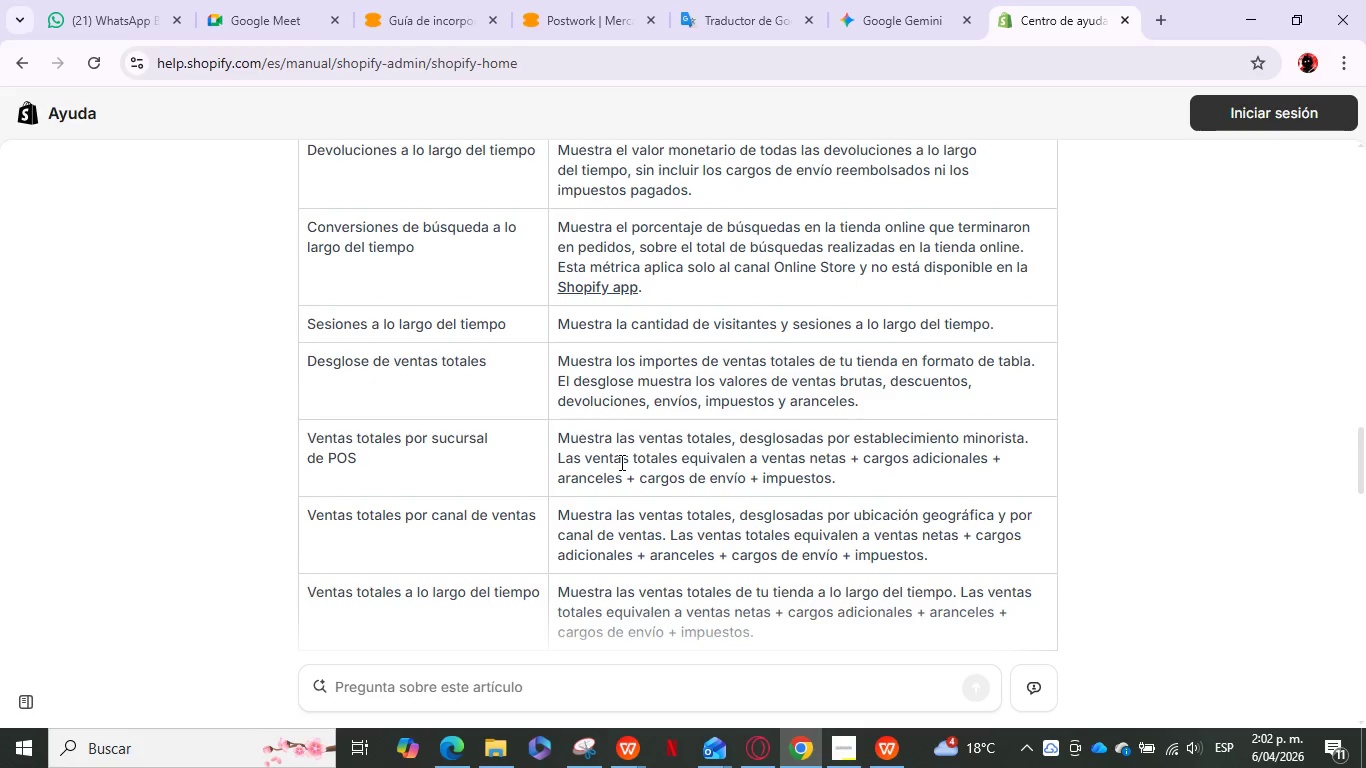 
scroll: coordinate [620, 461], scroll_direction: down, amount: 7.0
 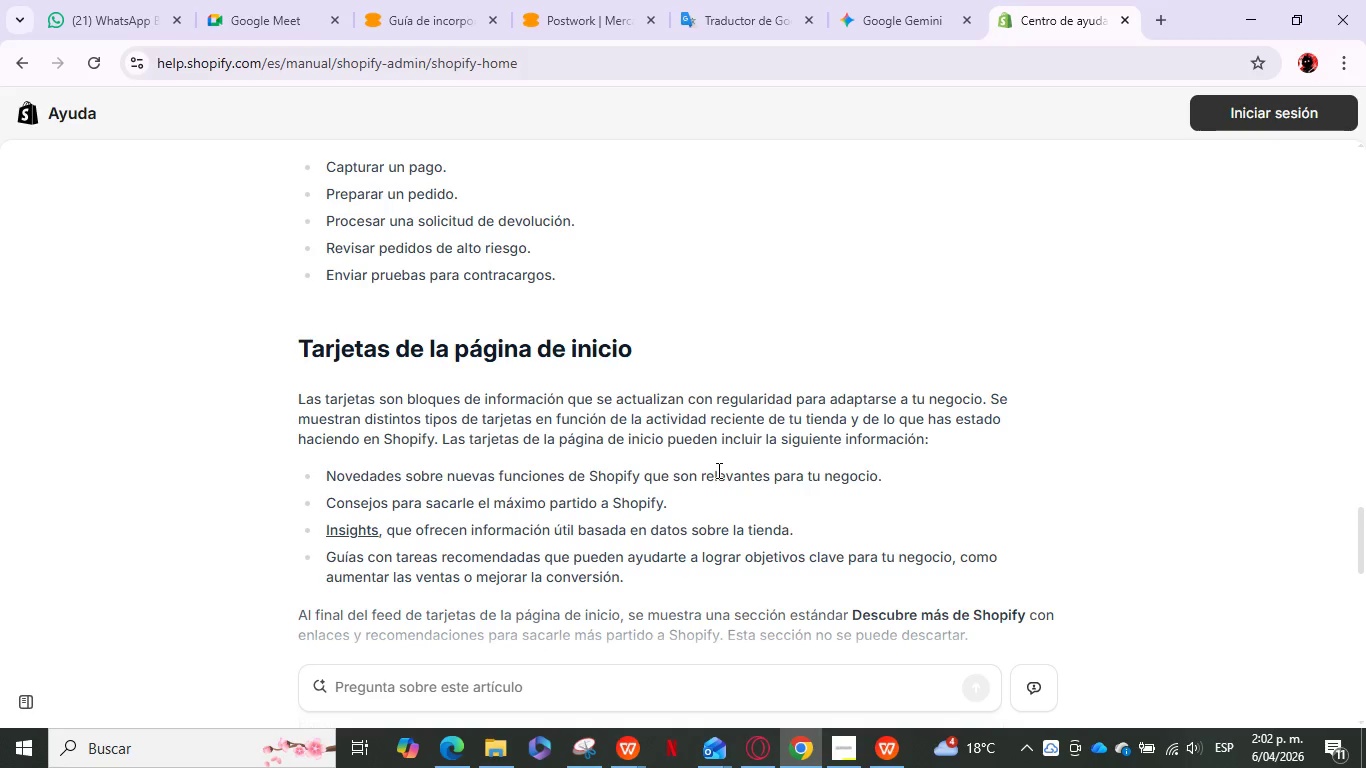 
wait(19.02)
 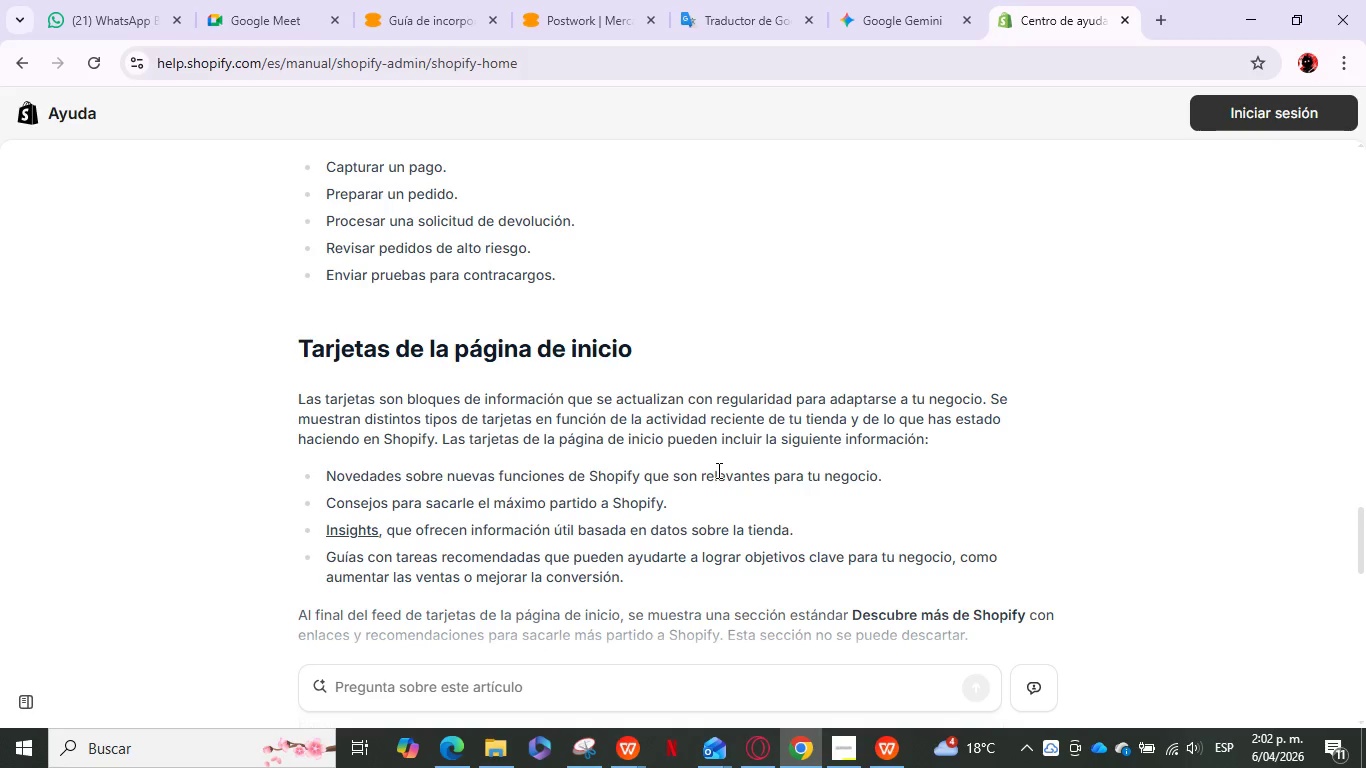 
scroll: coordinate [578, 422], scroll_direction: down, amount: 11.0
 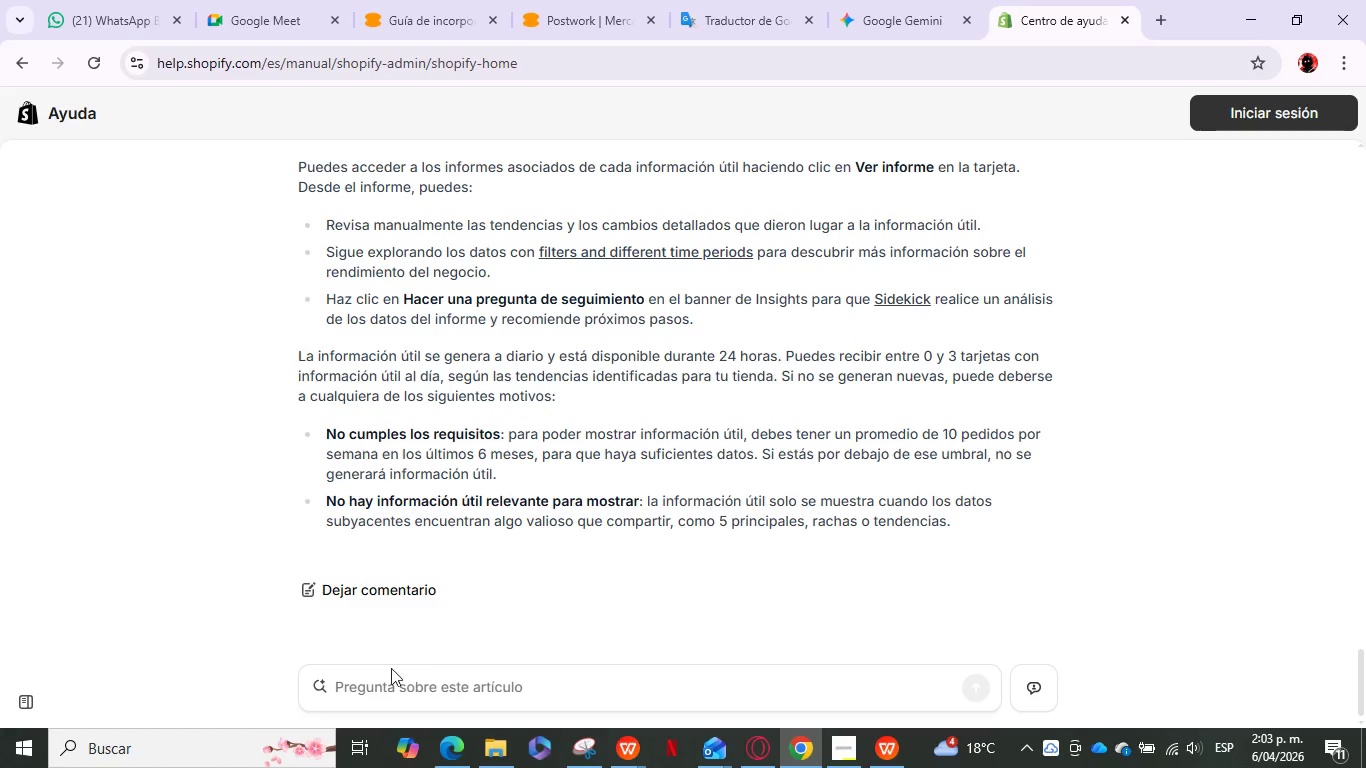 
left_click([634, 754])
 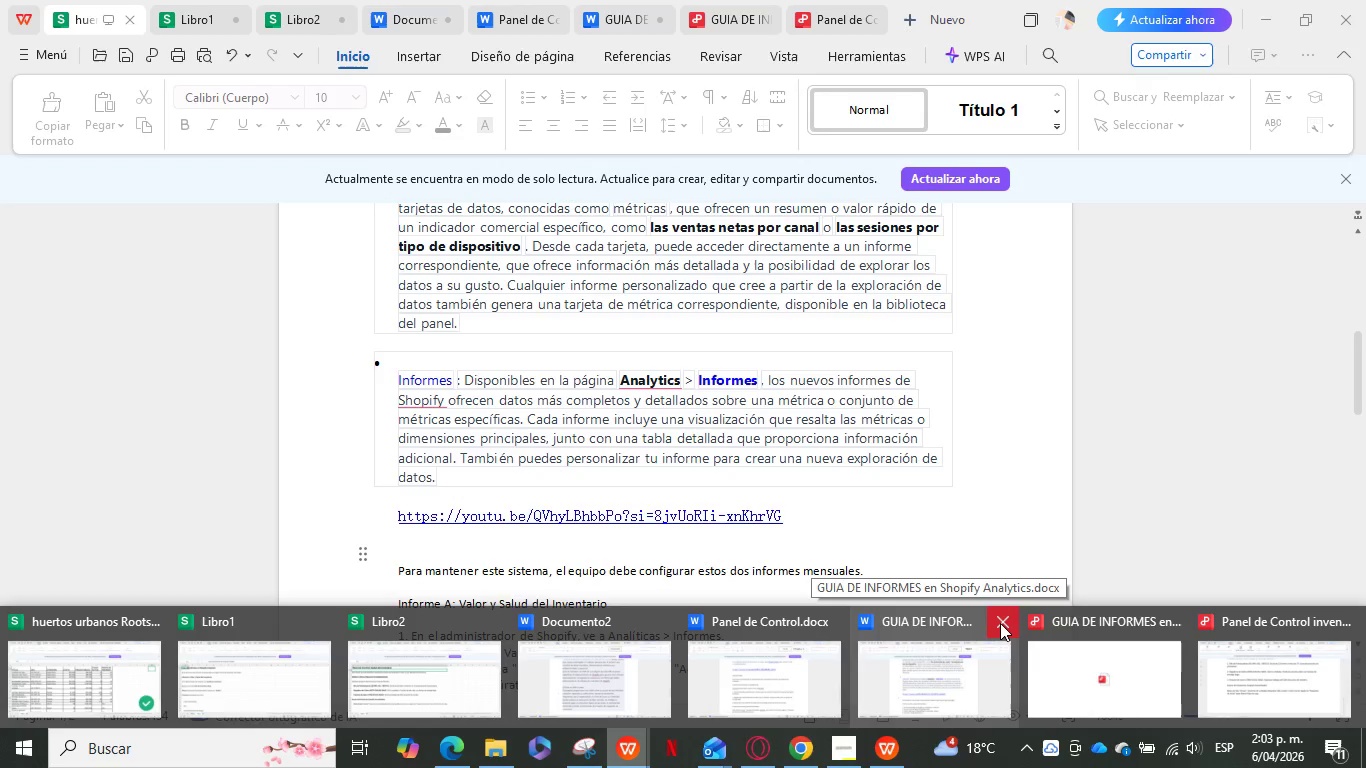 
wait(6.69)
 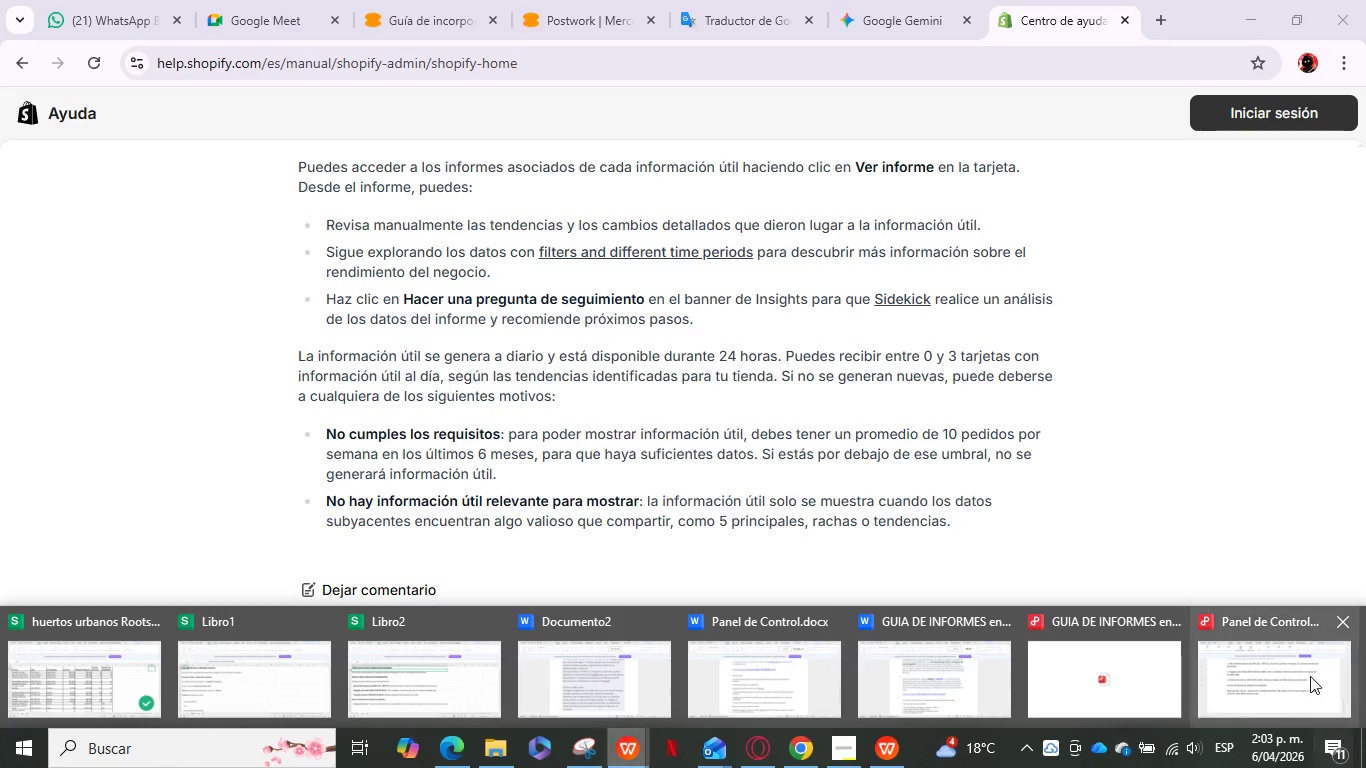 
left_click([573, 659])
 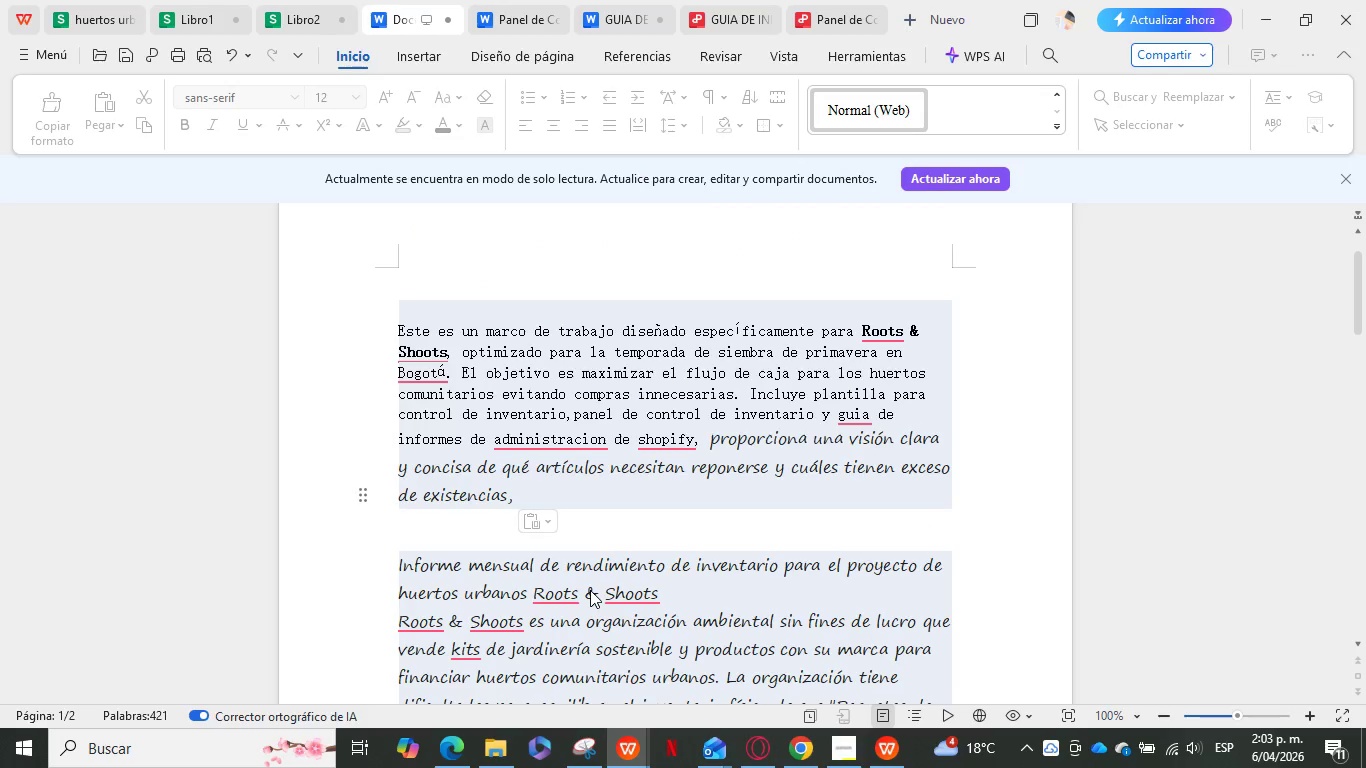 
scroll: coordinate [590, 590], scroll_direction: down, amount: 4.0
 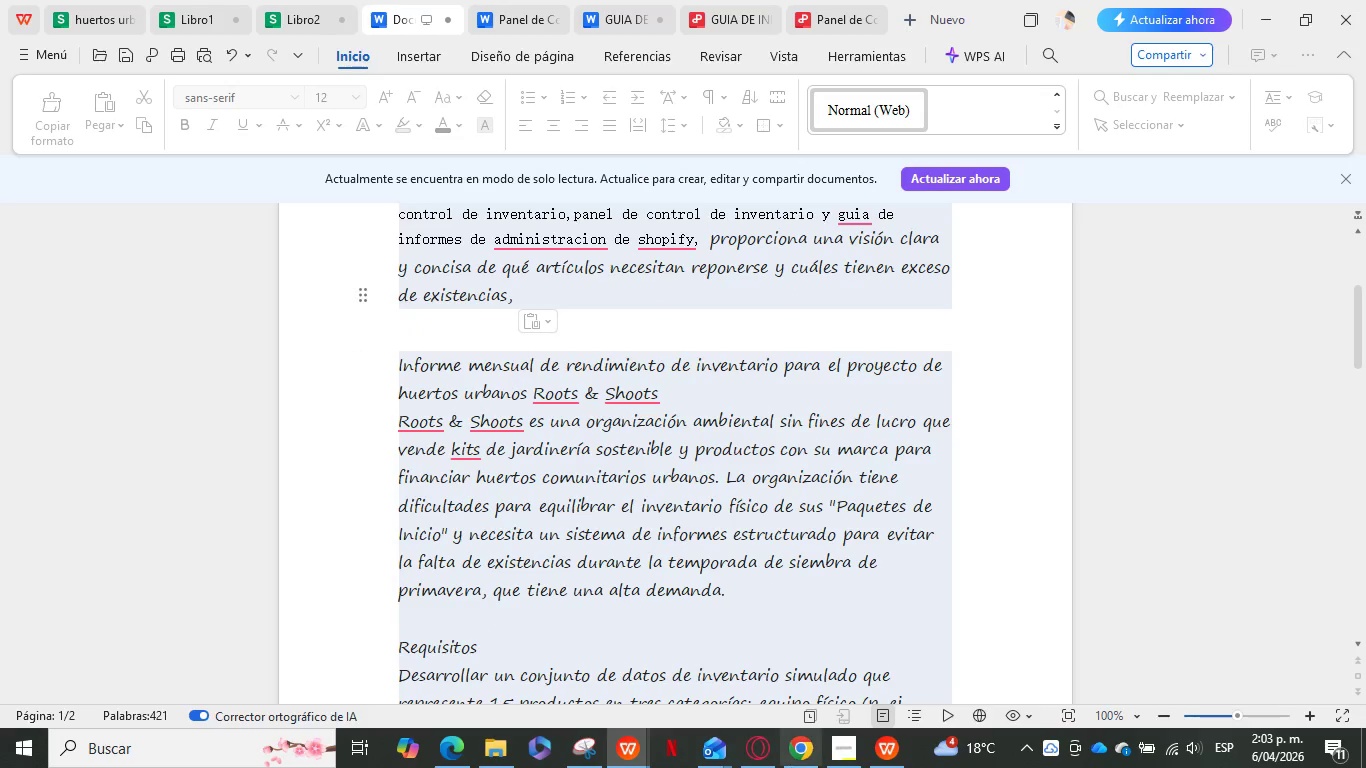 
left_click([847, 741])